 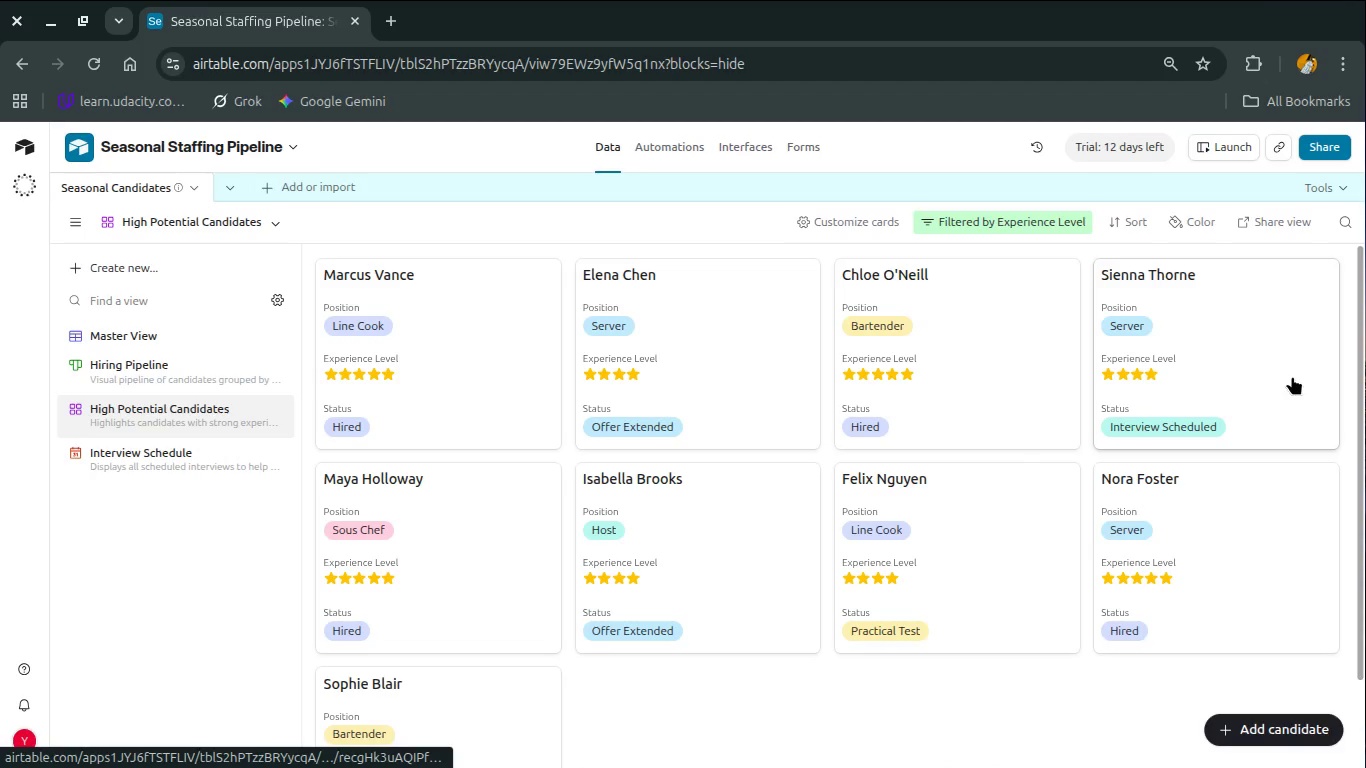 
double_click([170, 338])
 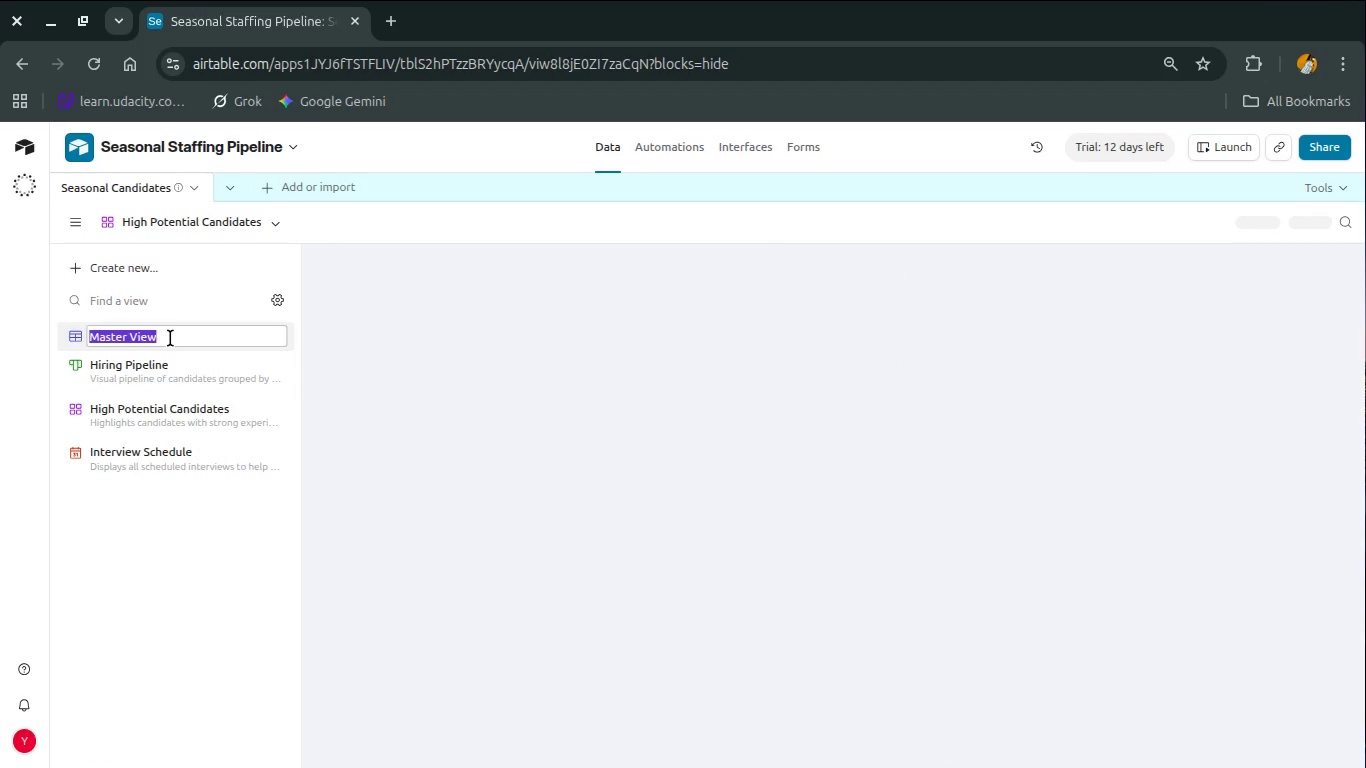 
type(All Candiats)
key(Backspace)
type(es)
 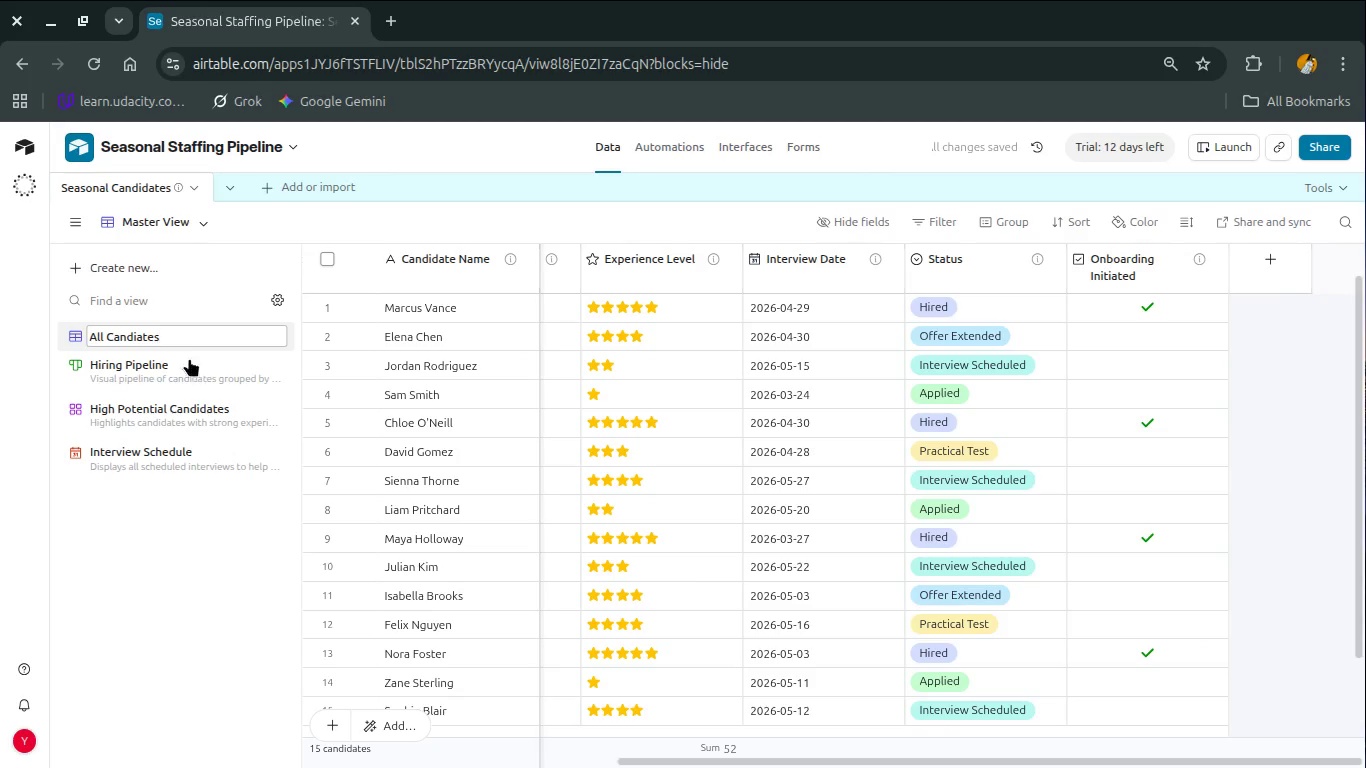 
left_click([206, 216])
 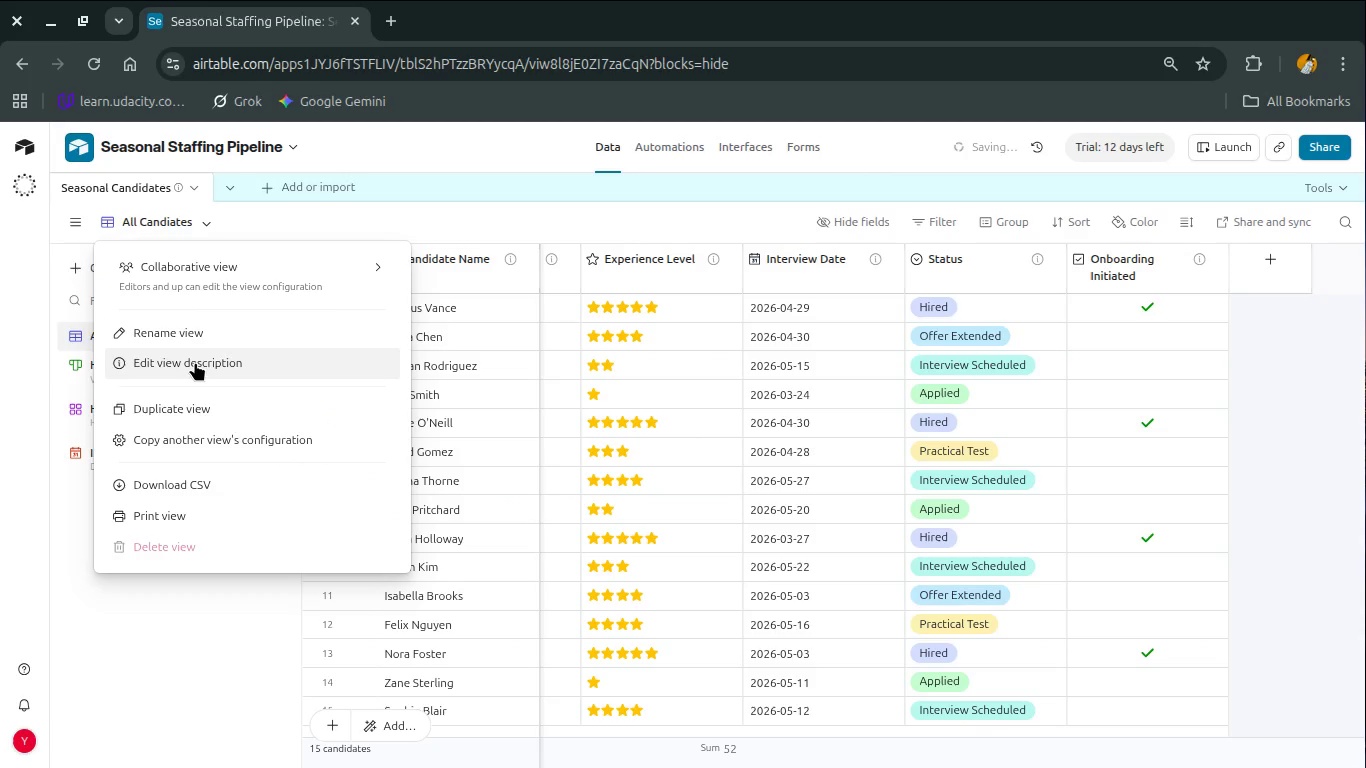 
left_click([195, 362])
 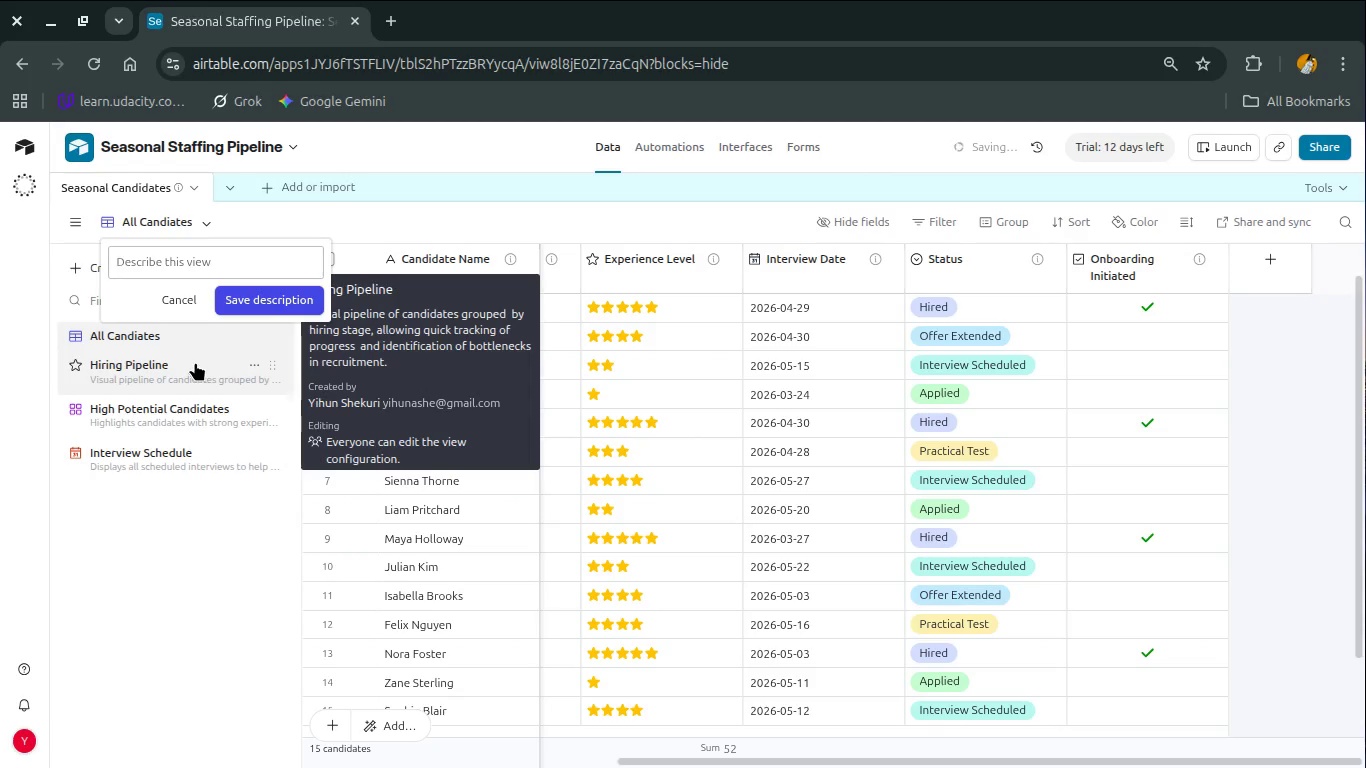 
type(Comlp)
key(Backspace)
key(Backspace)
type(plete recruitment dataset shwo)
key(Backspace)
key(Backspace)
type(owing all candidates )
key(Backspace)
type(, their roles =, )
key(Backspace)
key(Backspace)
key(Backspace)
type(, interiview )
key(Backspace)
key(Backspace)
type(s)
key(Backspace)
key(Backspace)
key(Backspace)
key(Backspace)
key(Backspace)
type(ci)
key(Backspace)
key(Backspace)
type(views )
key(Backspace)
key(Backspace)
type( schedules)
 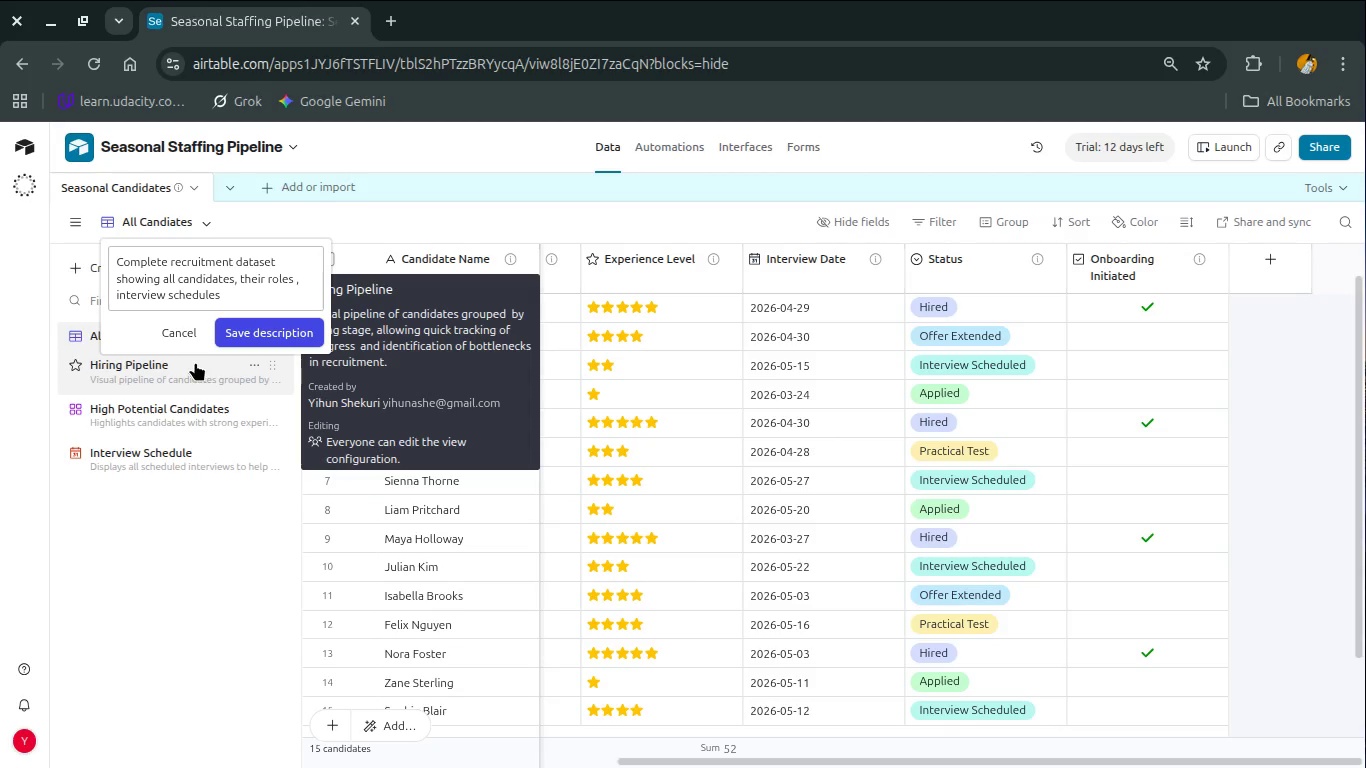 
wait(7.63)
 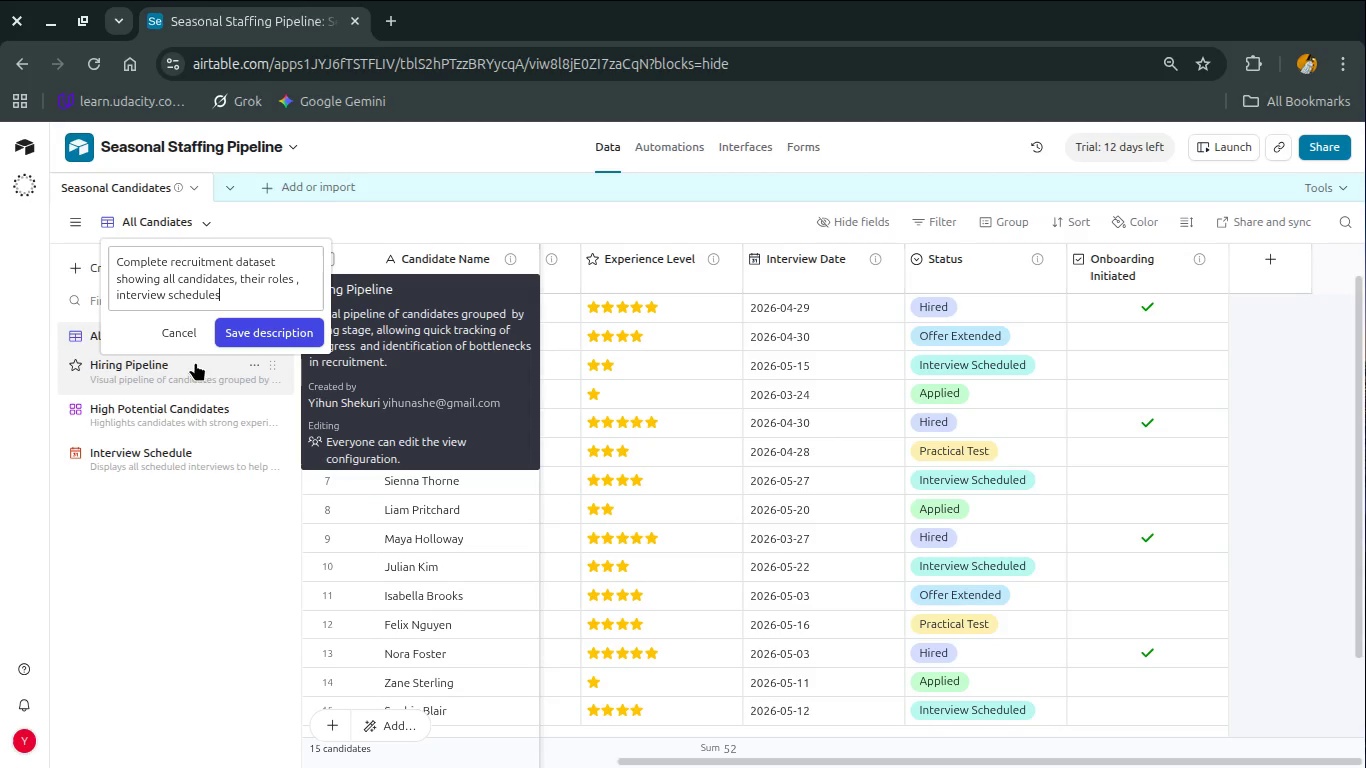 
type( )
key(Backspace)
type(, and current hiring status for full pipeline visibility )
key(Backspace)
type(.)
 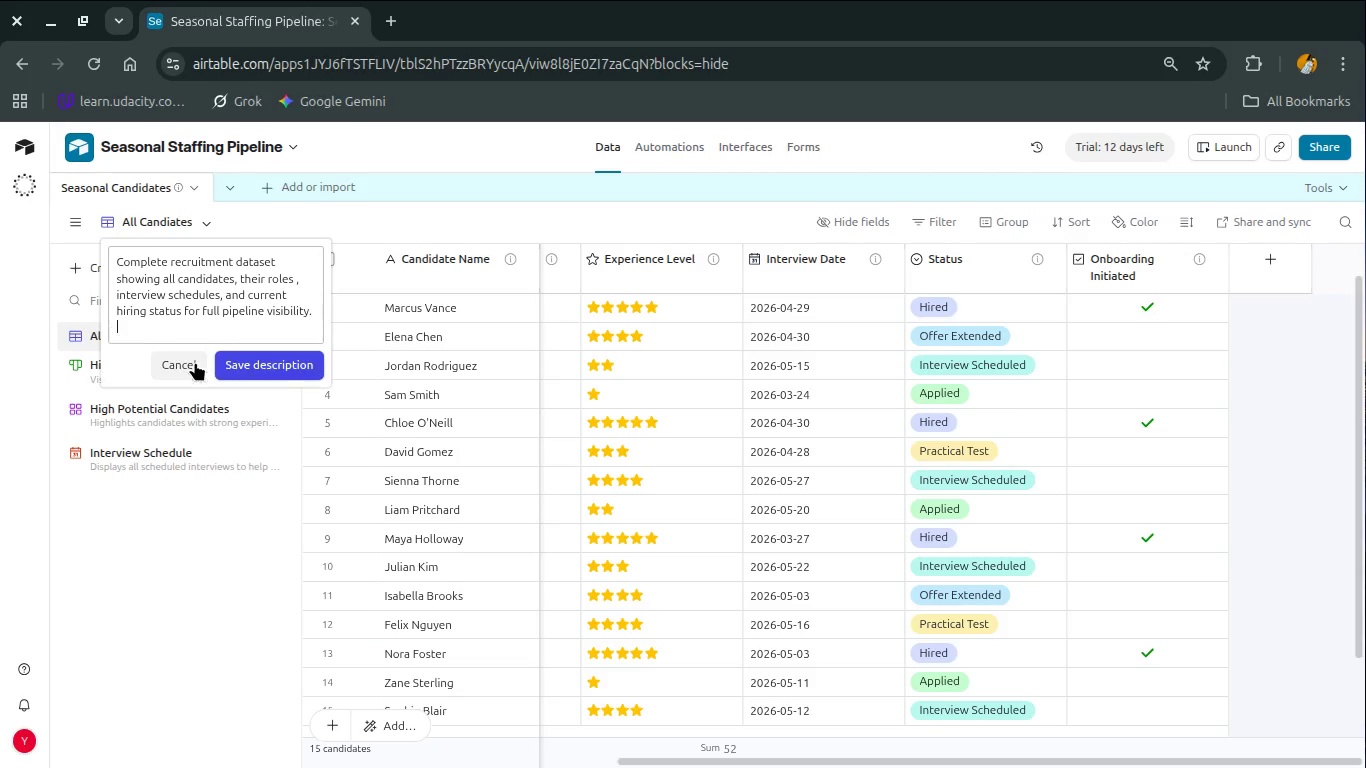 
key(Enter)
 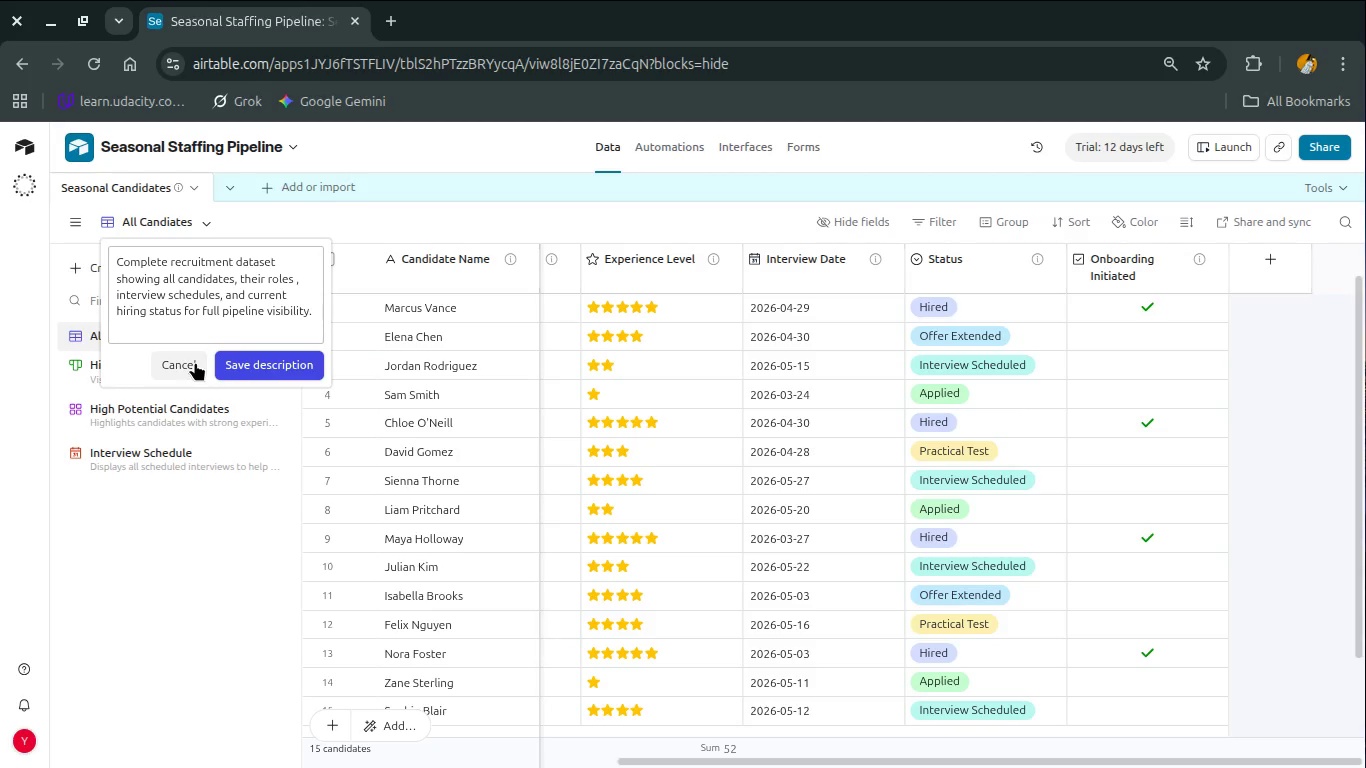 
key(Backspace)
 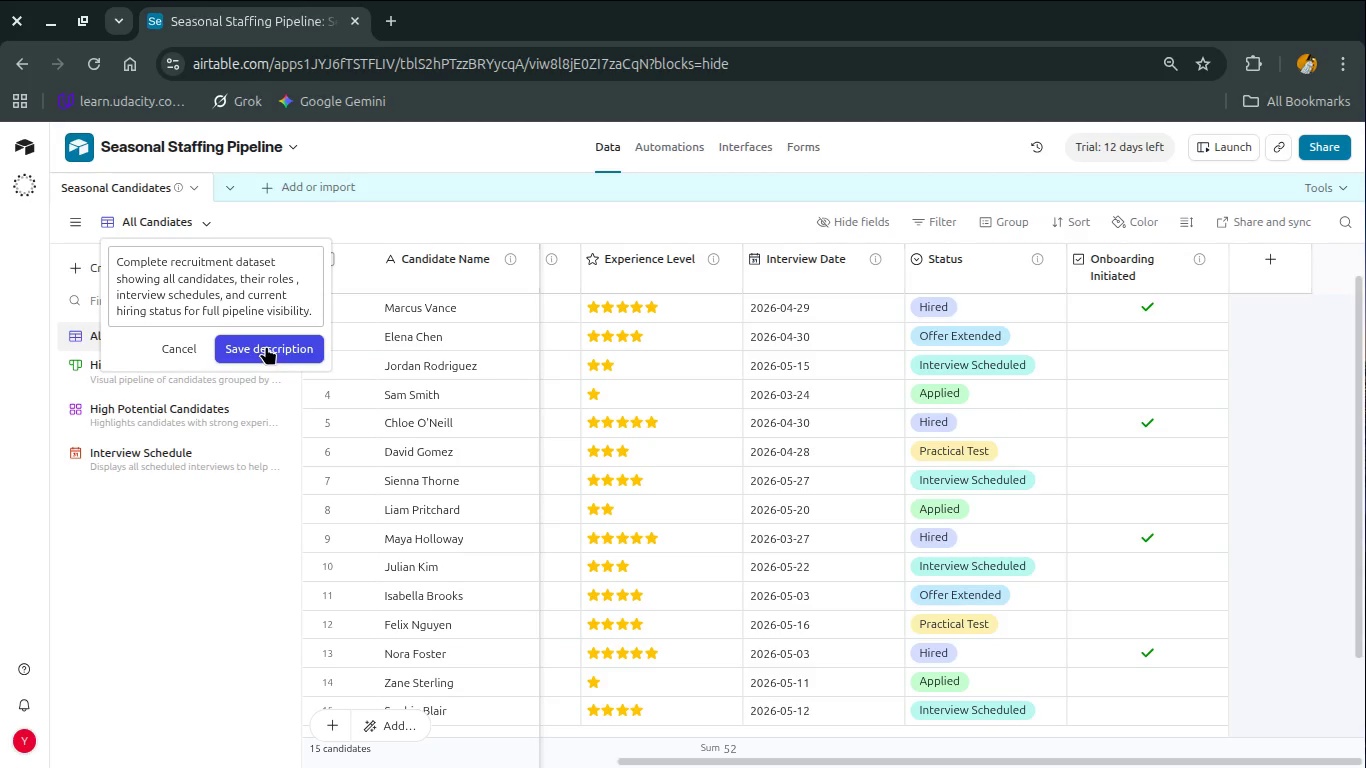 
left_click([266, 346])
 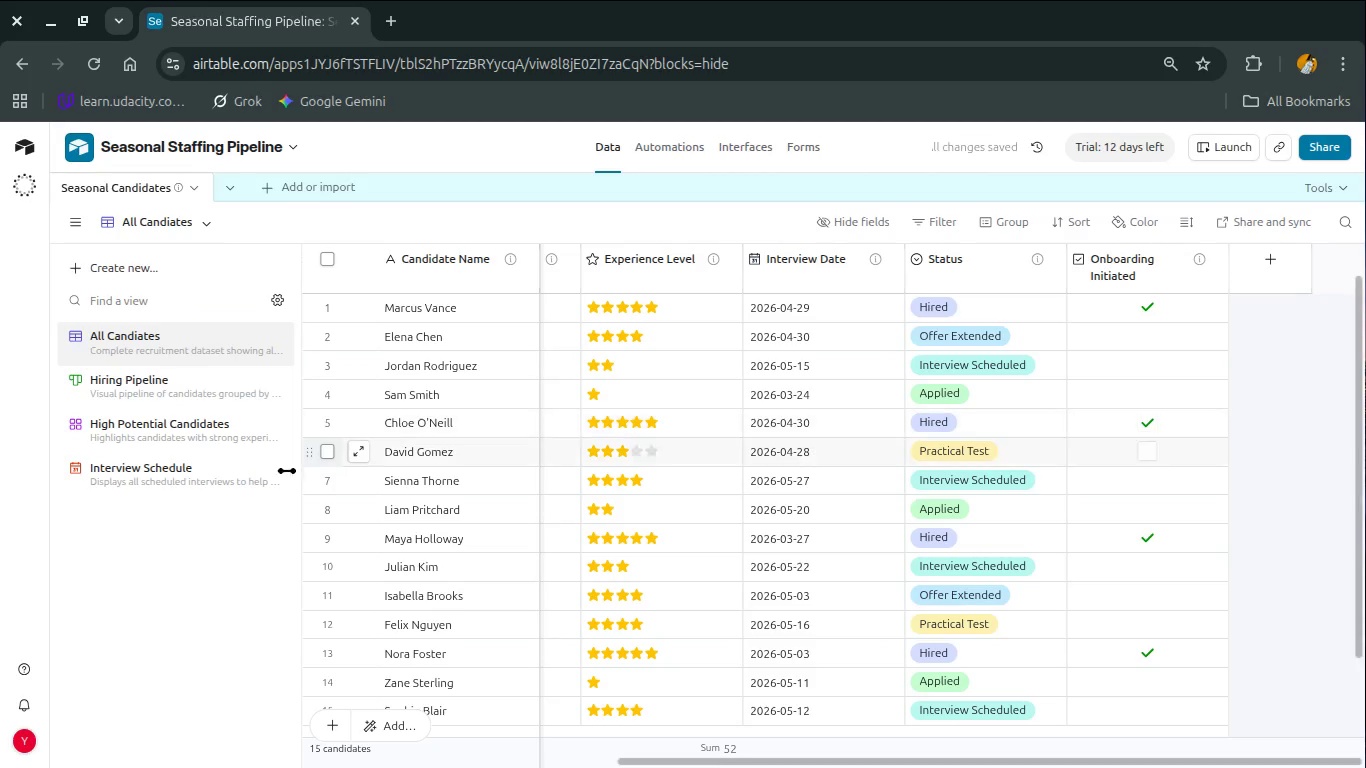 
left_click([126, 571])
 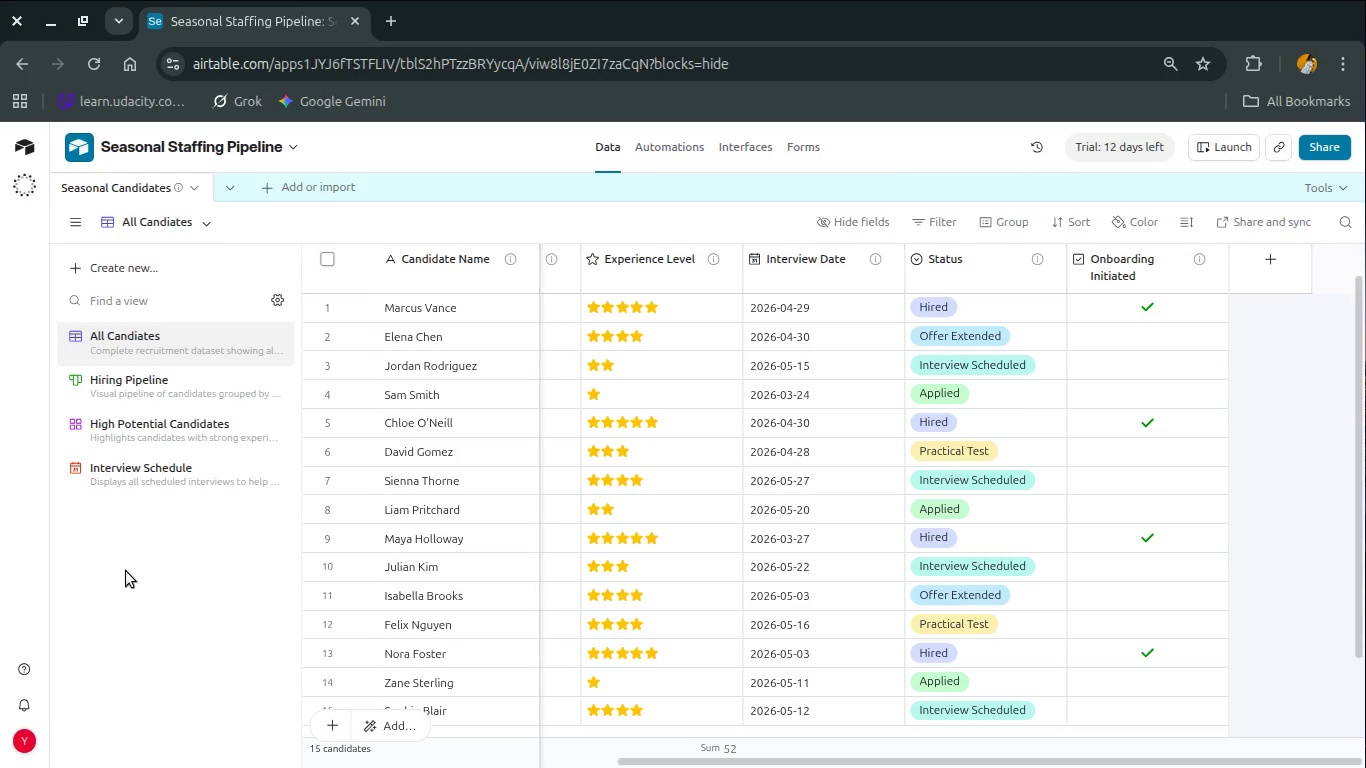 
wait(11.11)
 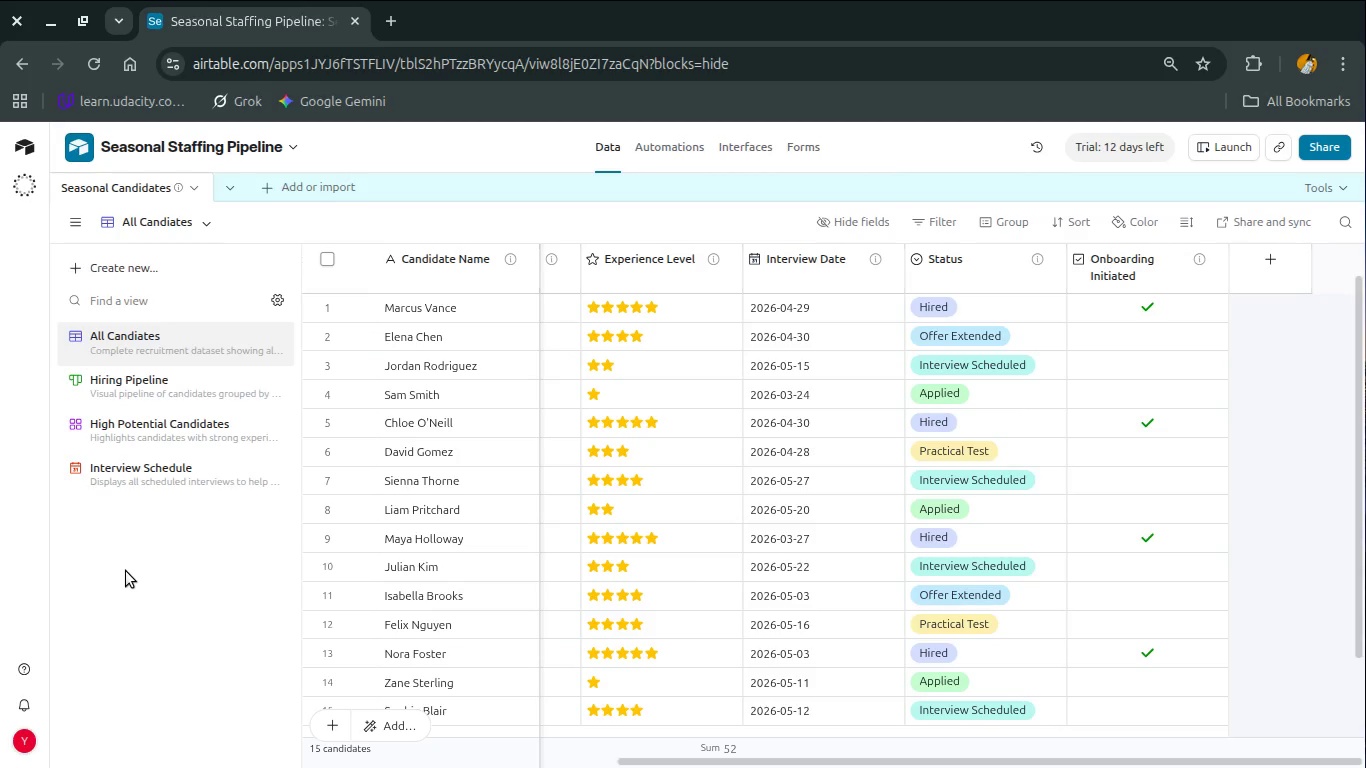 
right_click([1140, 267])
 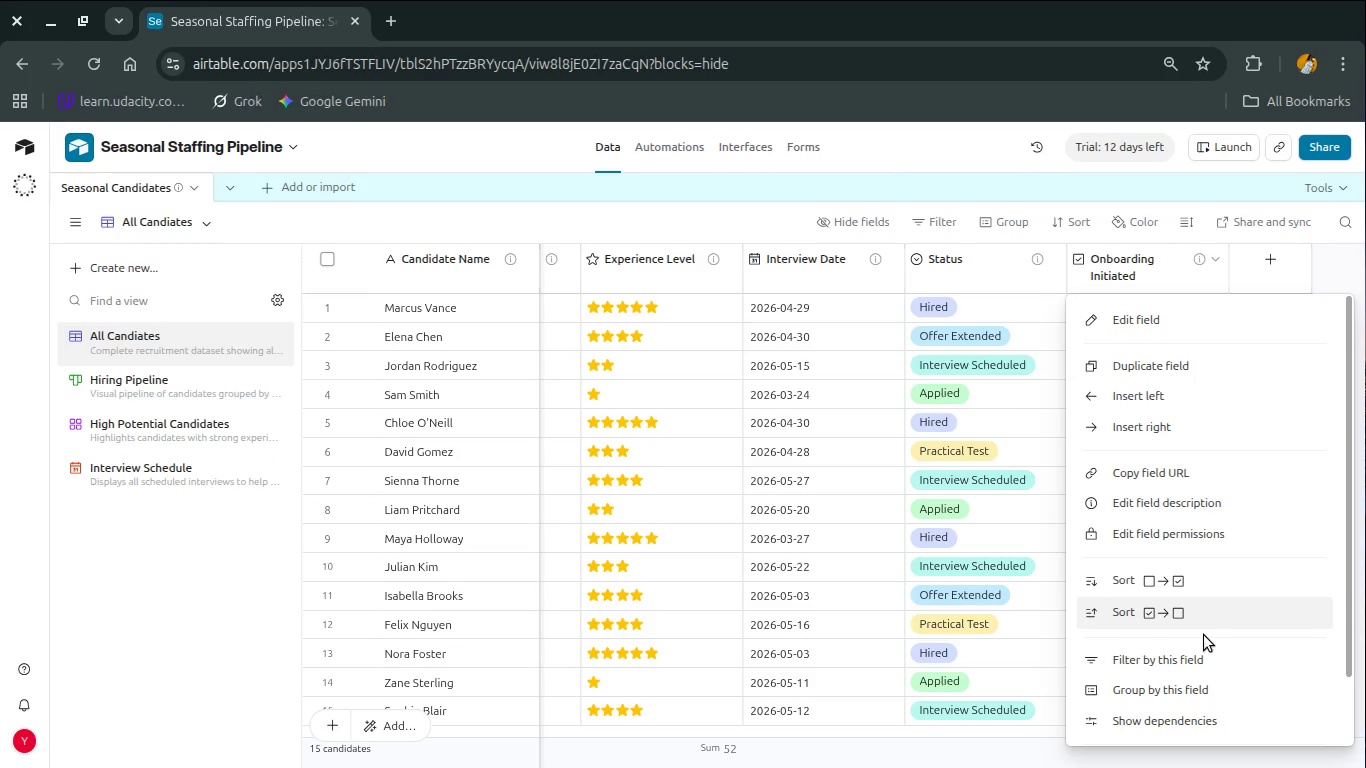 
scroll: coordinate [1204, 635], scroll_direction: down, amount: 8.0
 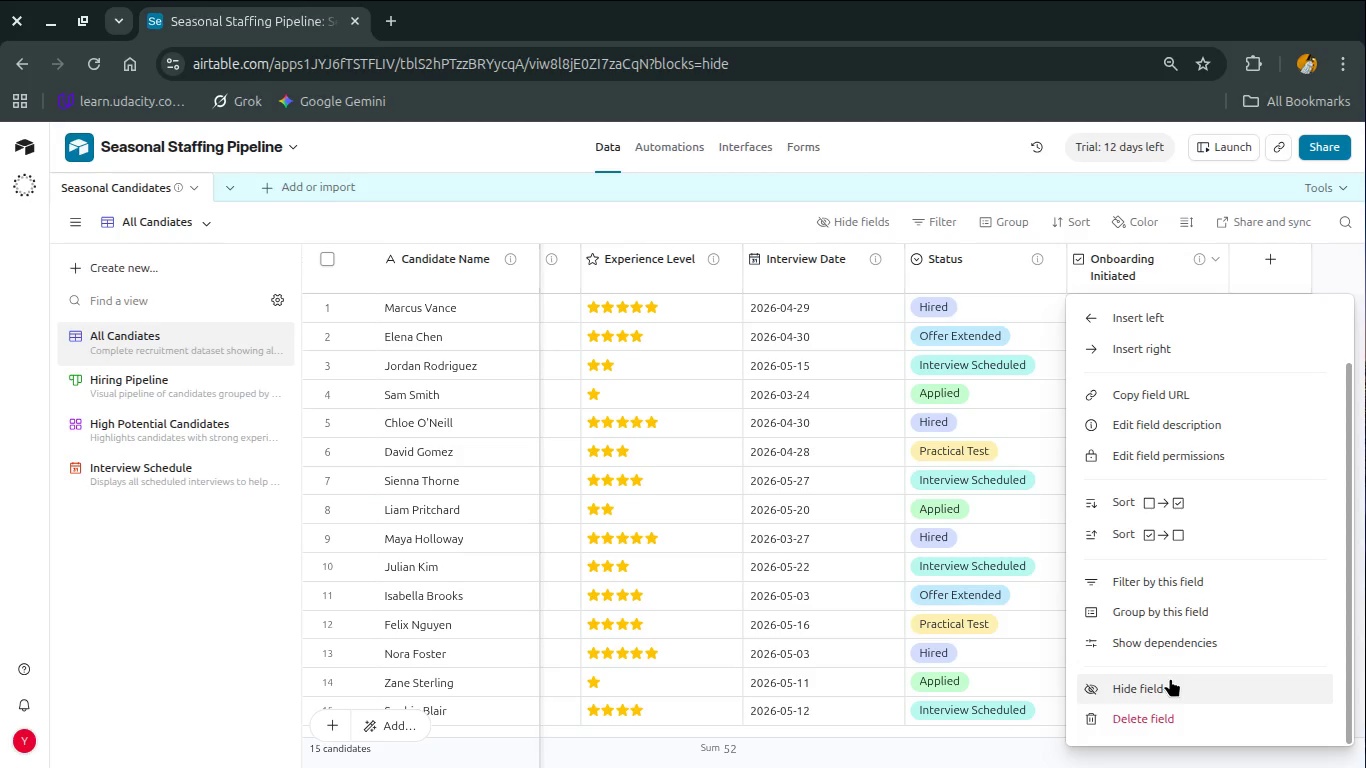 
left_click([1170, 678])
 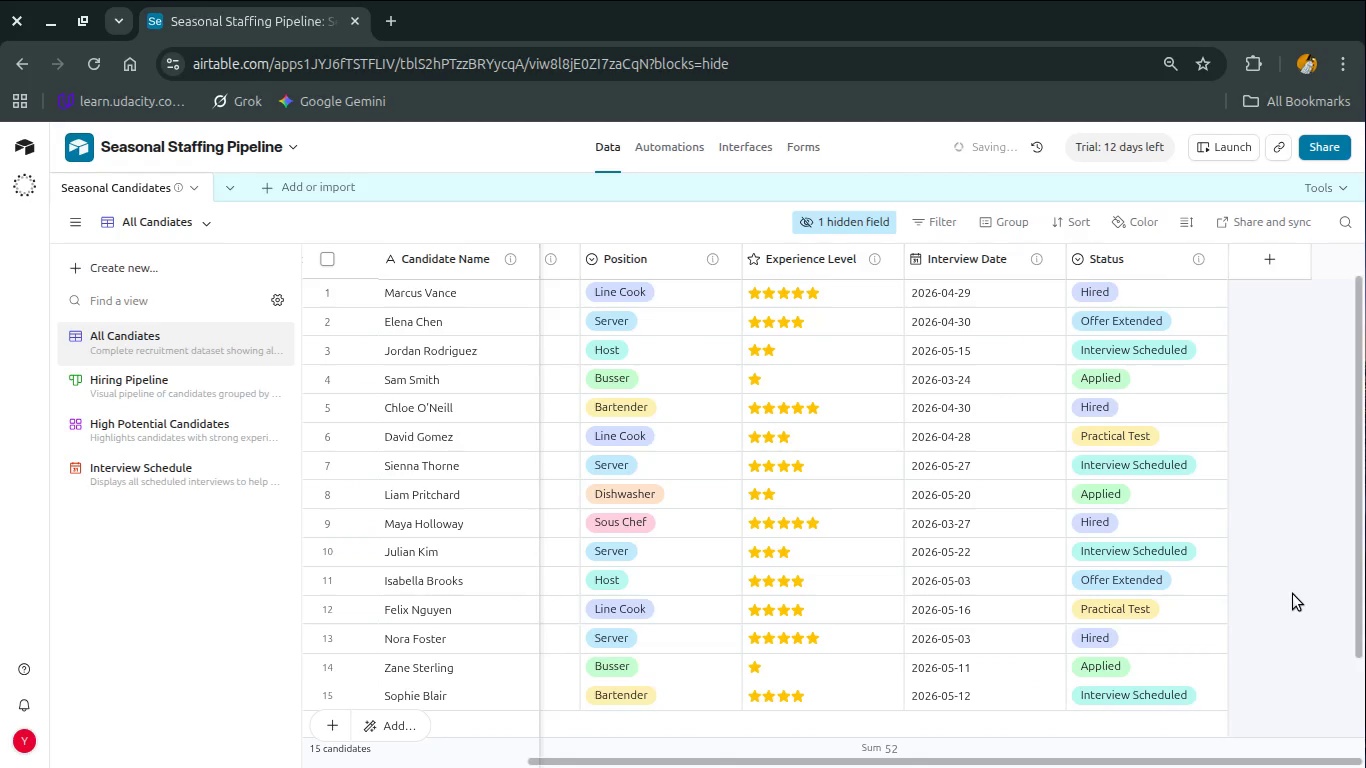 
scroll: coordinate [1293, 594], scroll_direction: up, amount: 5.0
 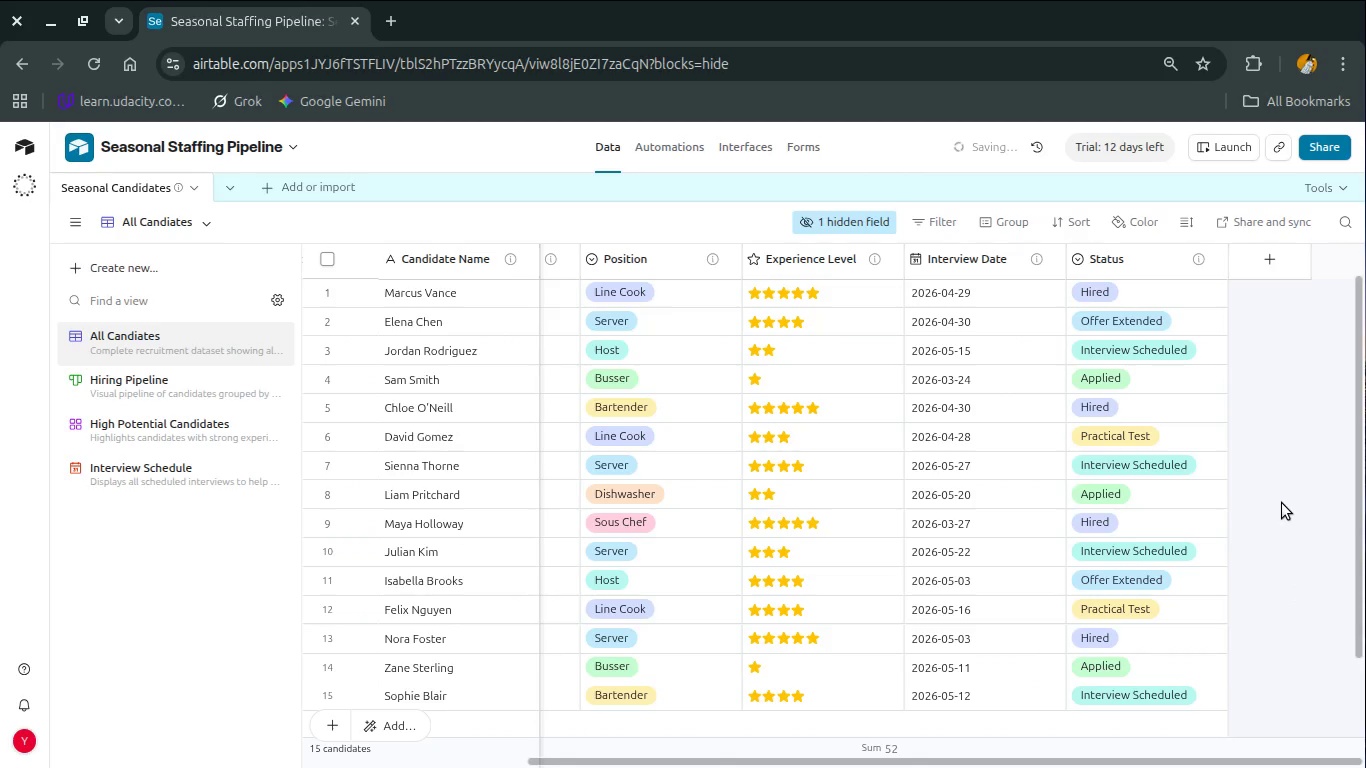 
wait(10.24)
 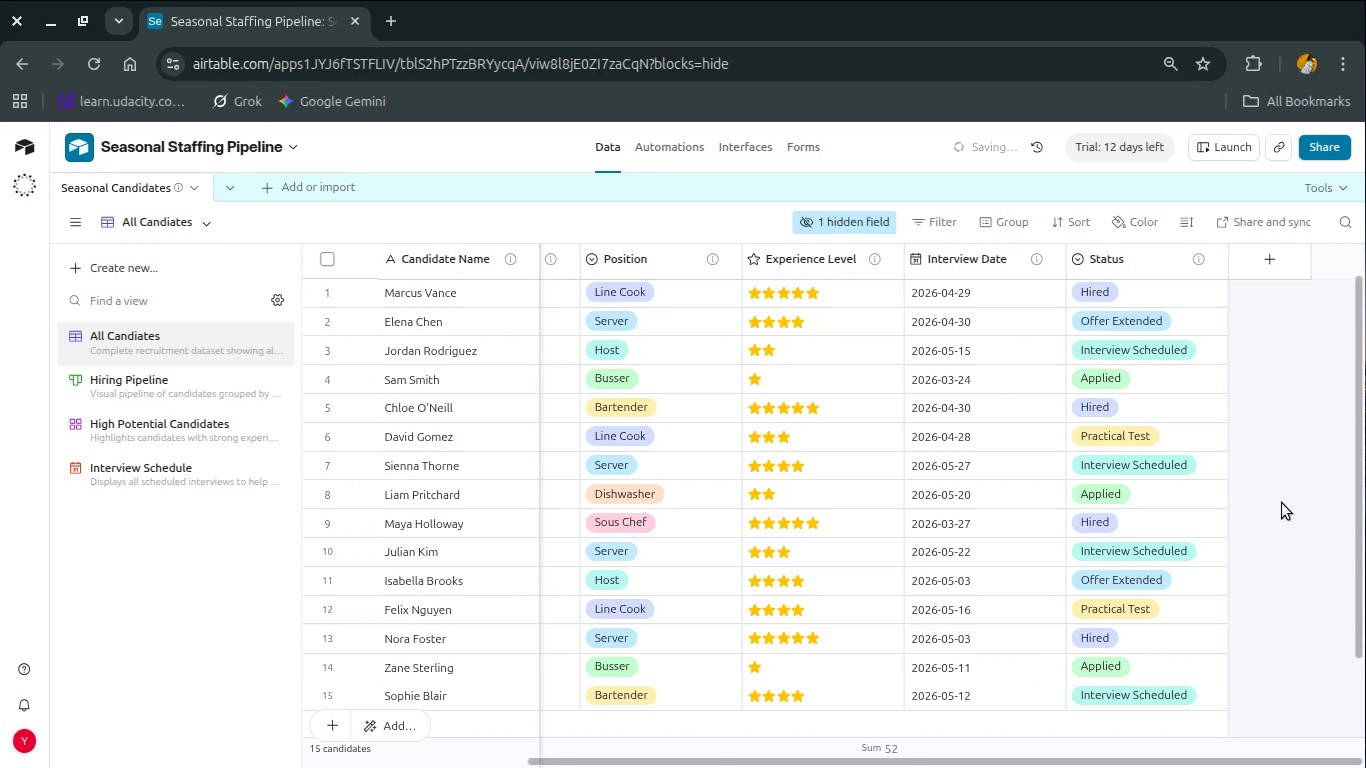 
scroll: coordinate [823, 459], scroll_direction: up, amount: 8.0
 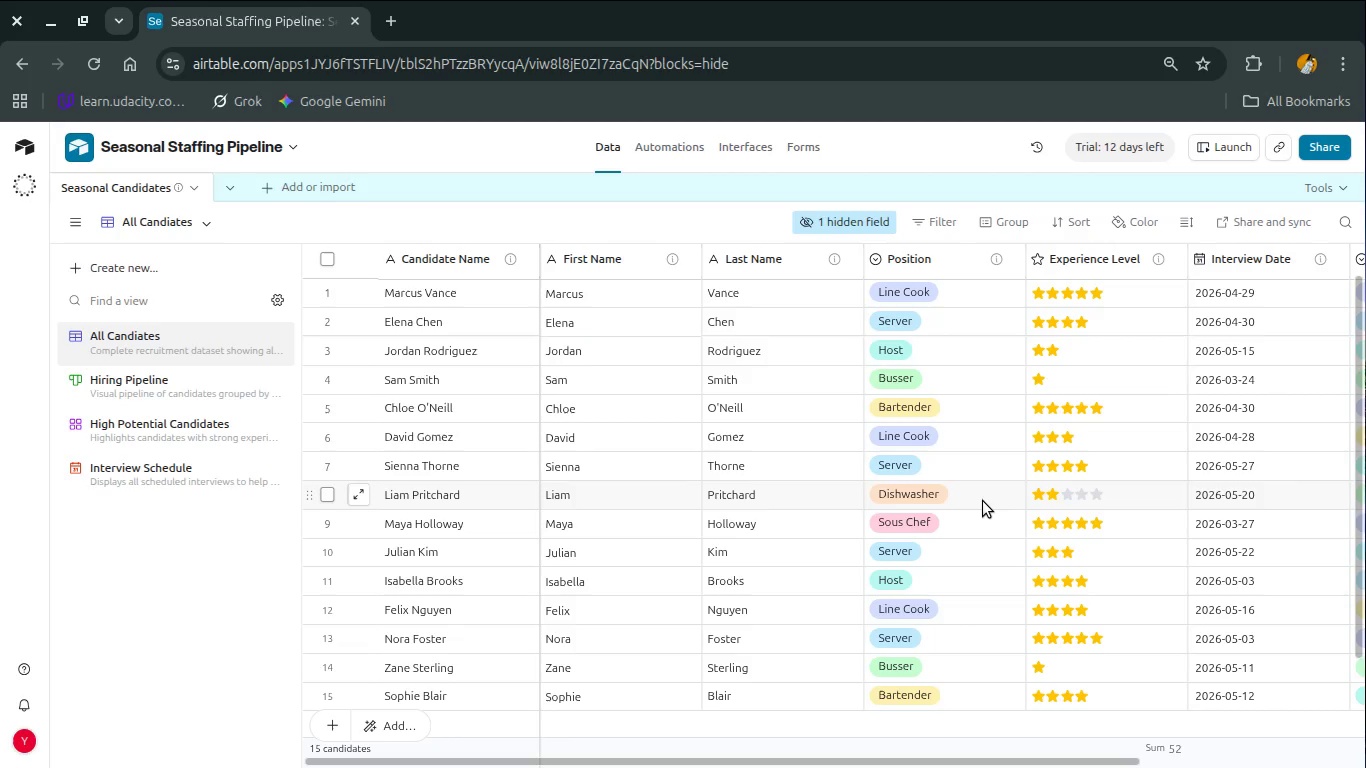 
wait(22.87)
 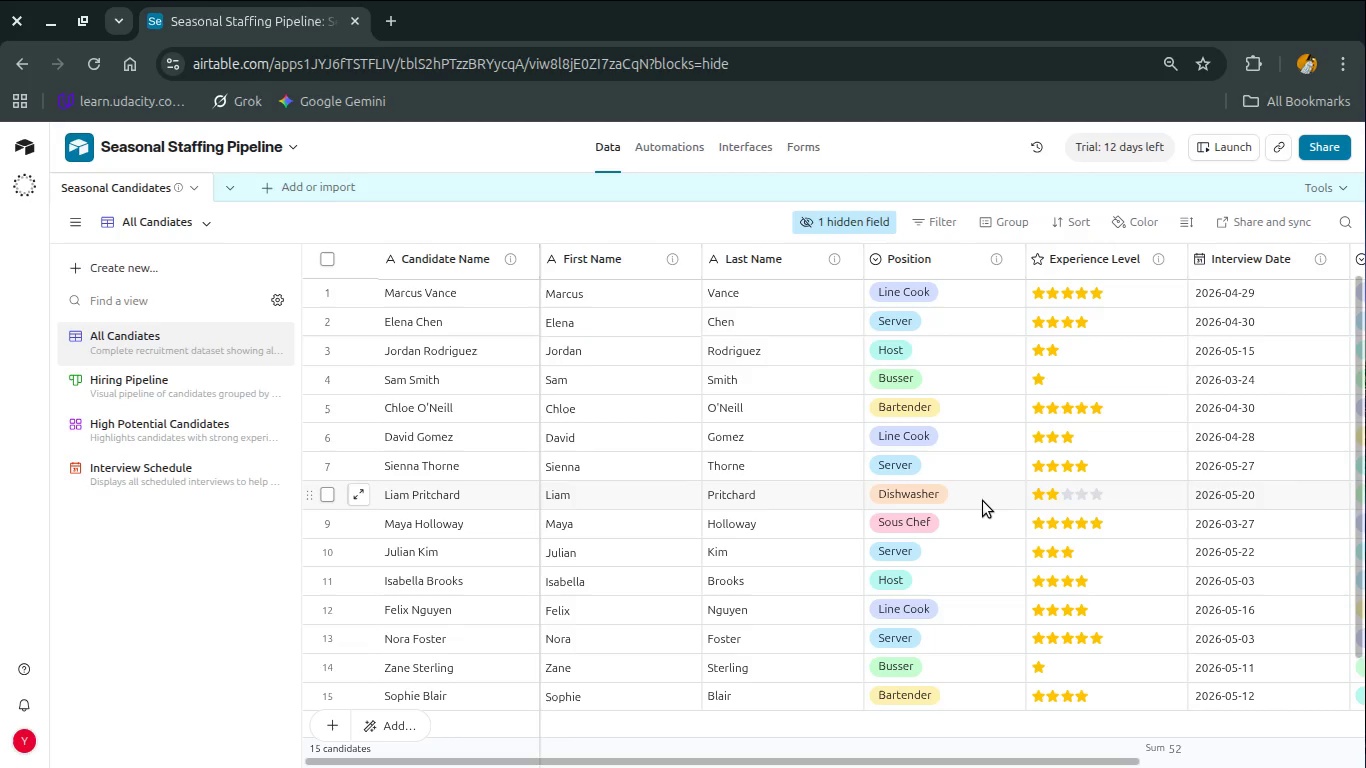 
left_click([672, 147])
 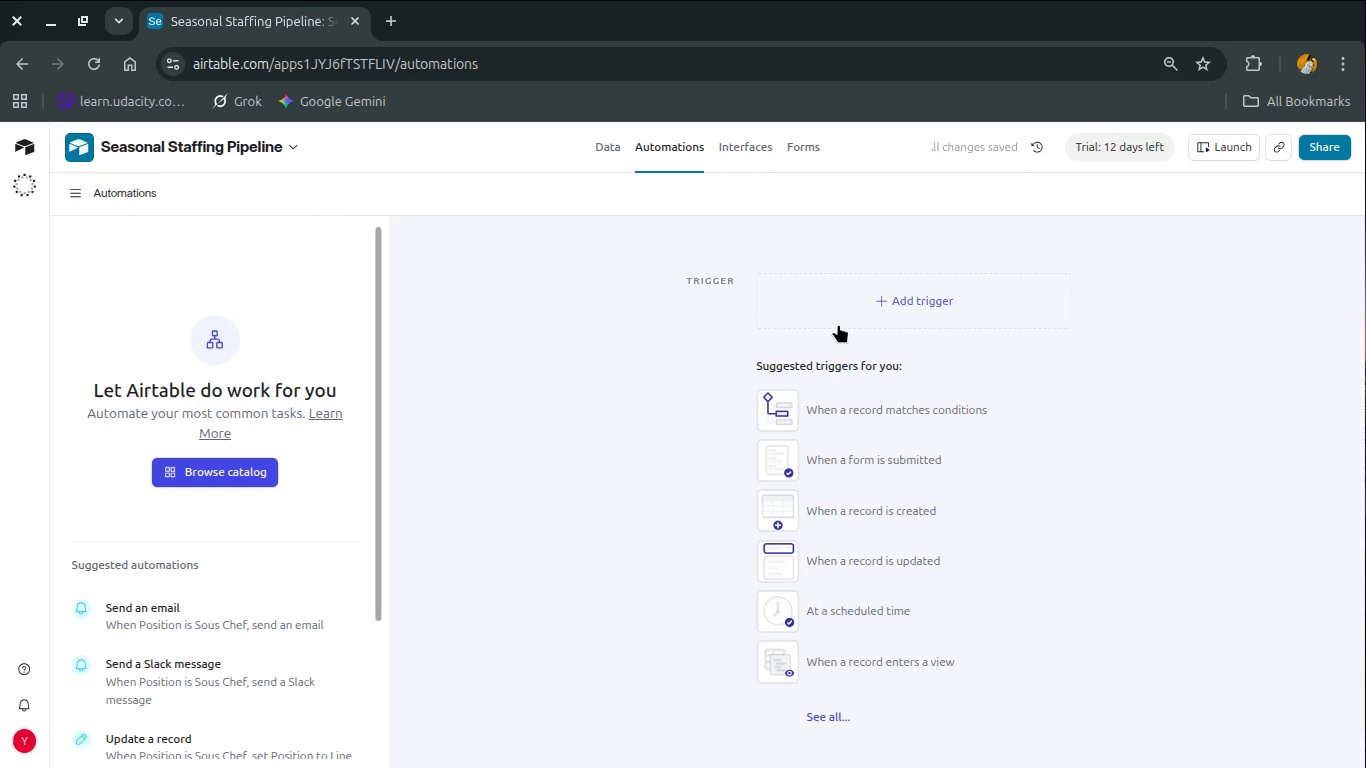 
left_click([838, 324])
 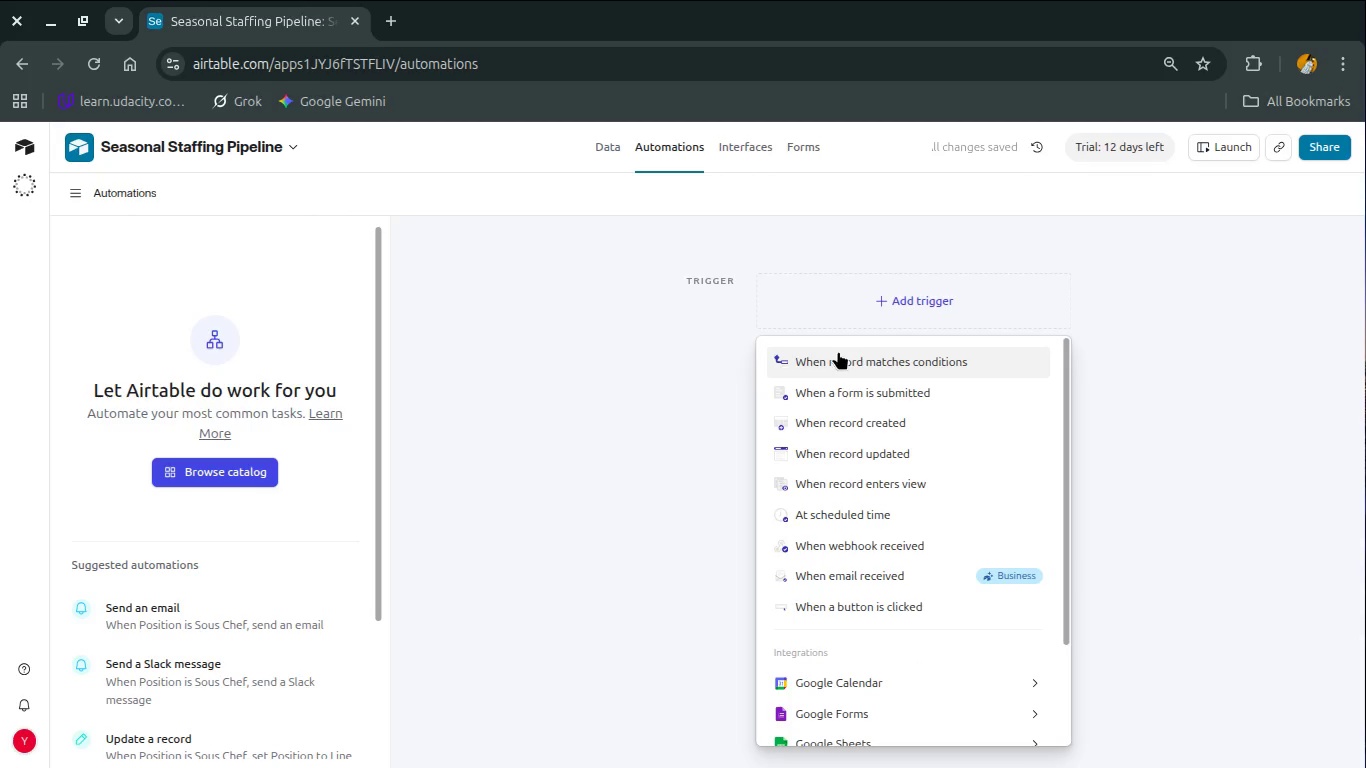 
left_click([838, 362])
 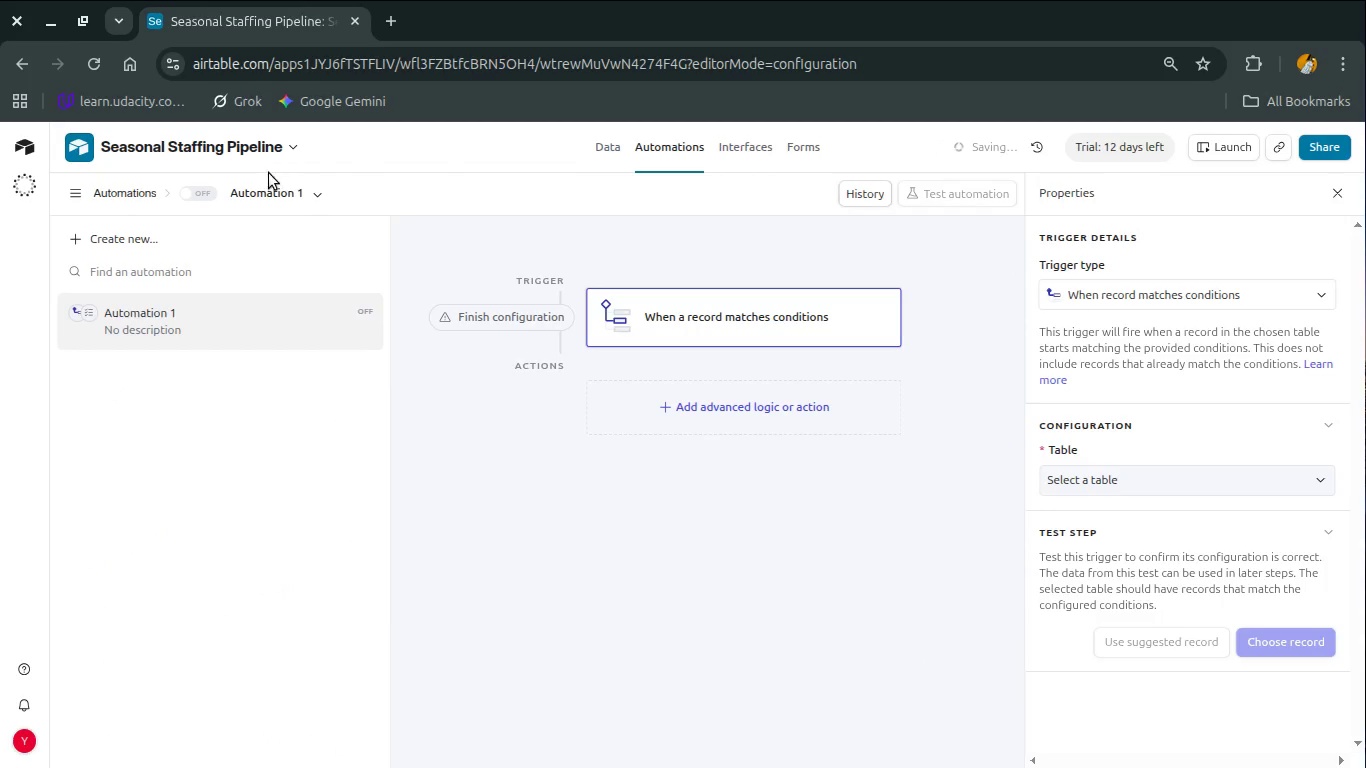 
left_click([256, 192])
 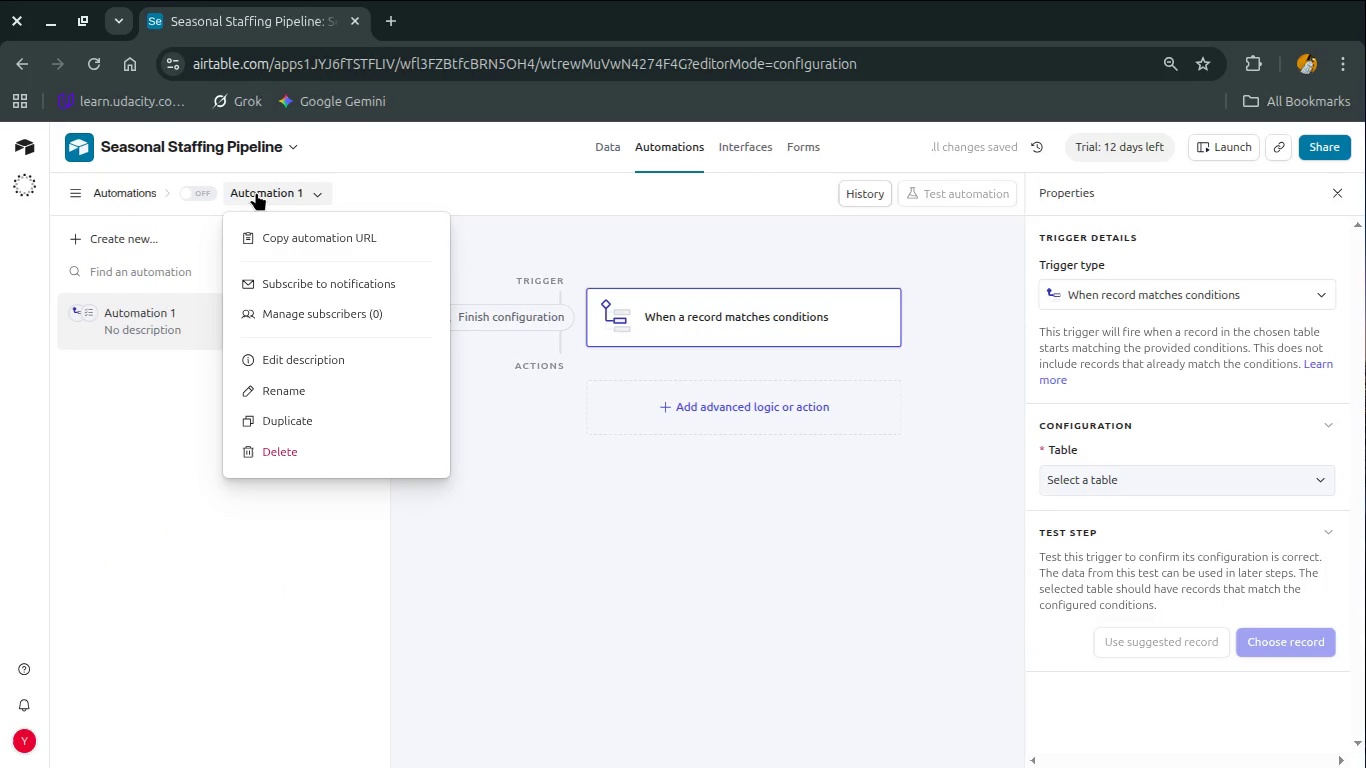 
left_click([256, 192])
 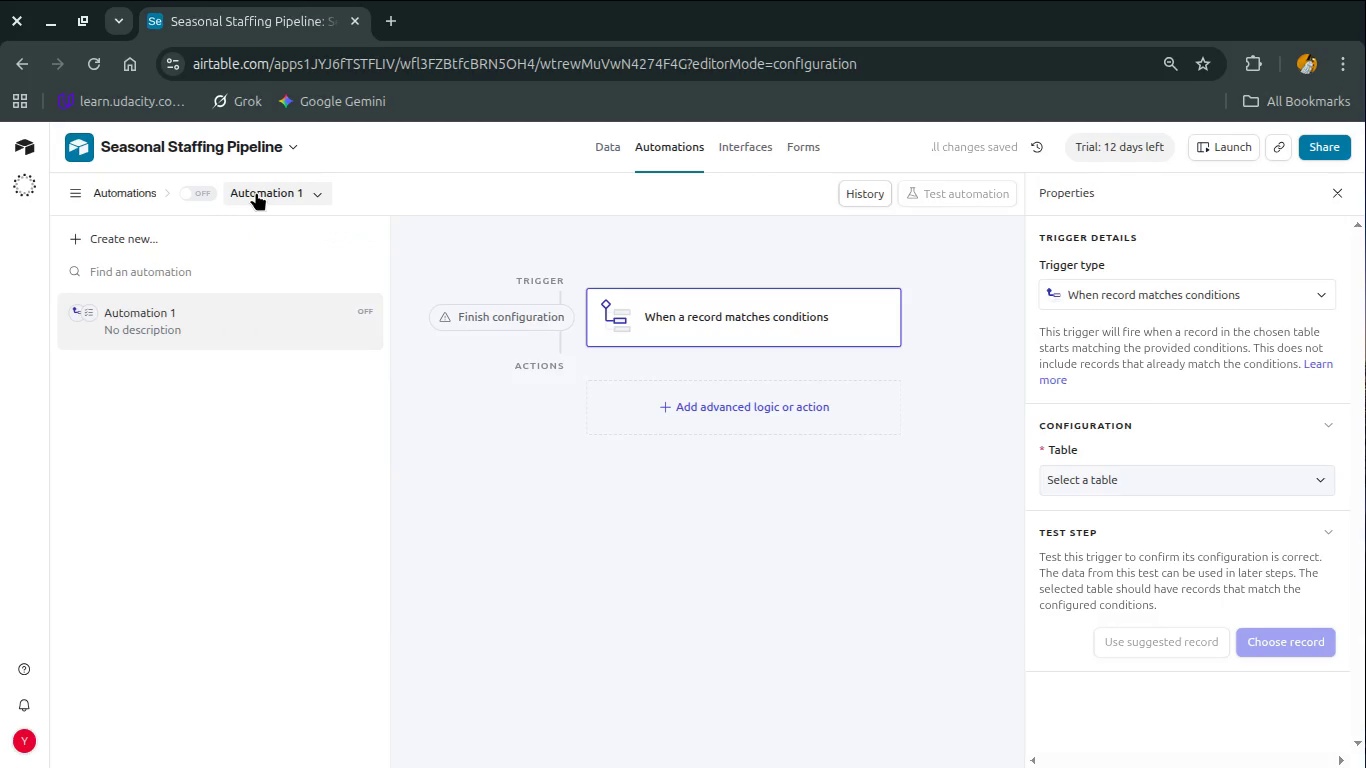 
double_click([256, 192])
 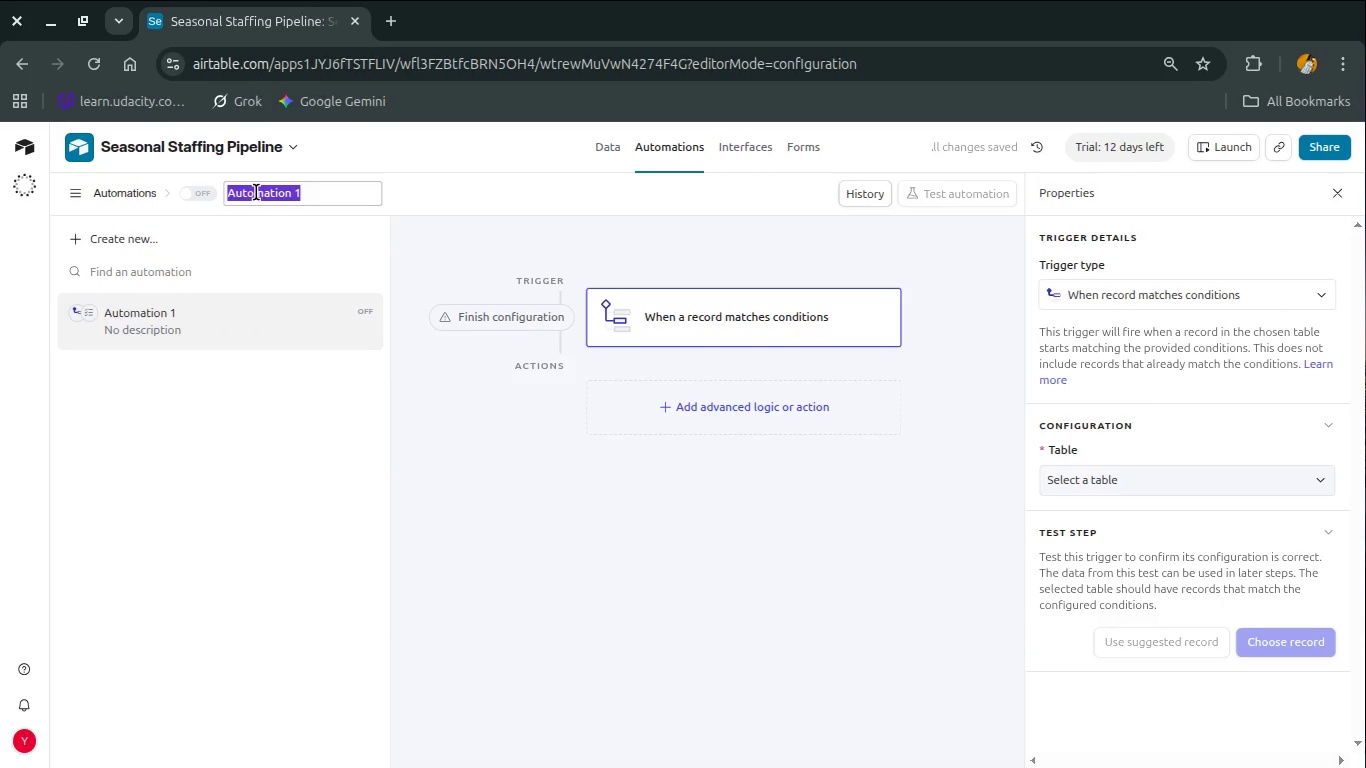 
type(Hired Candidate Notificaton)
 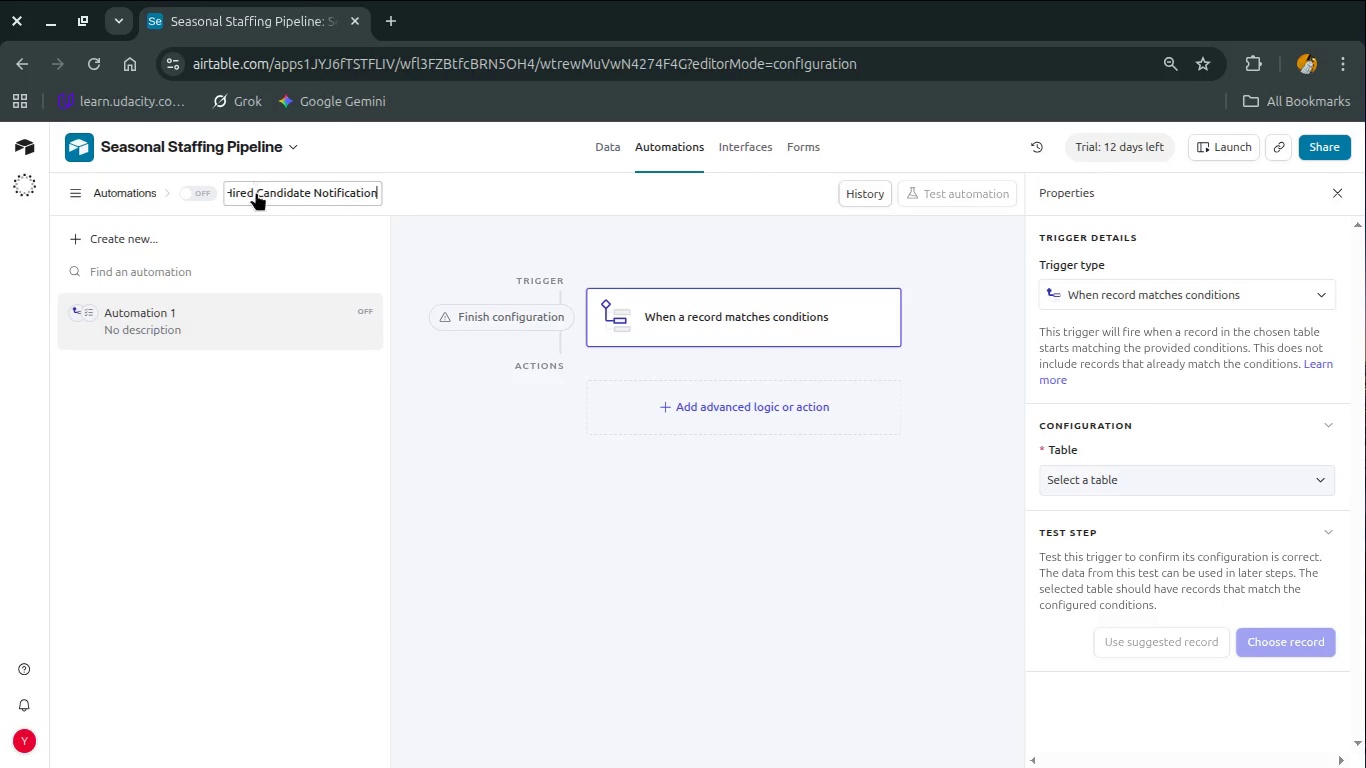 
 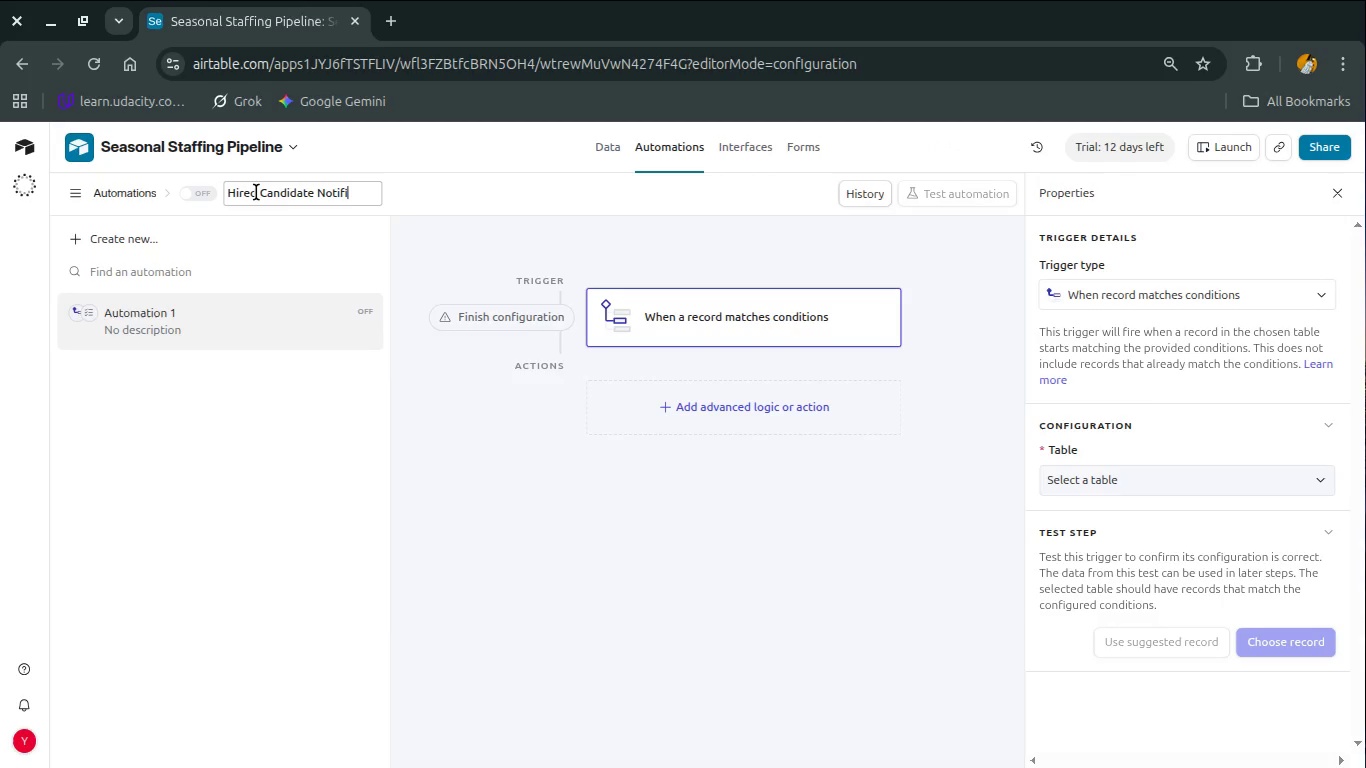 
hold_key(key=I, duration=0.45)
 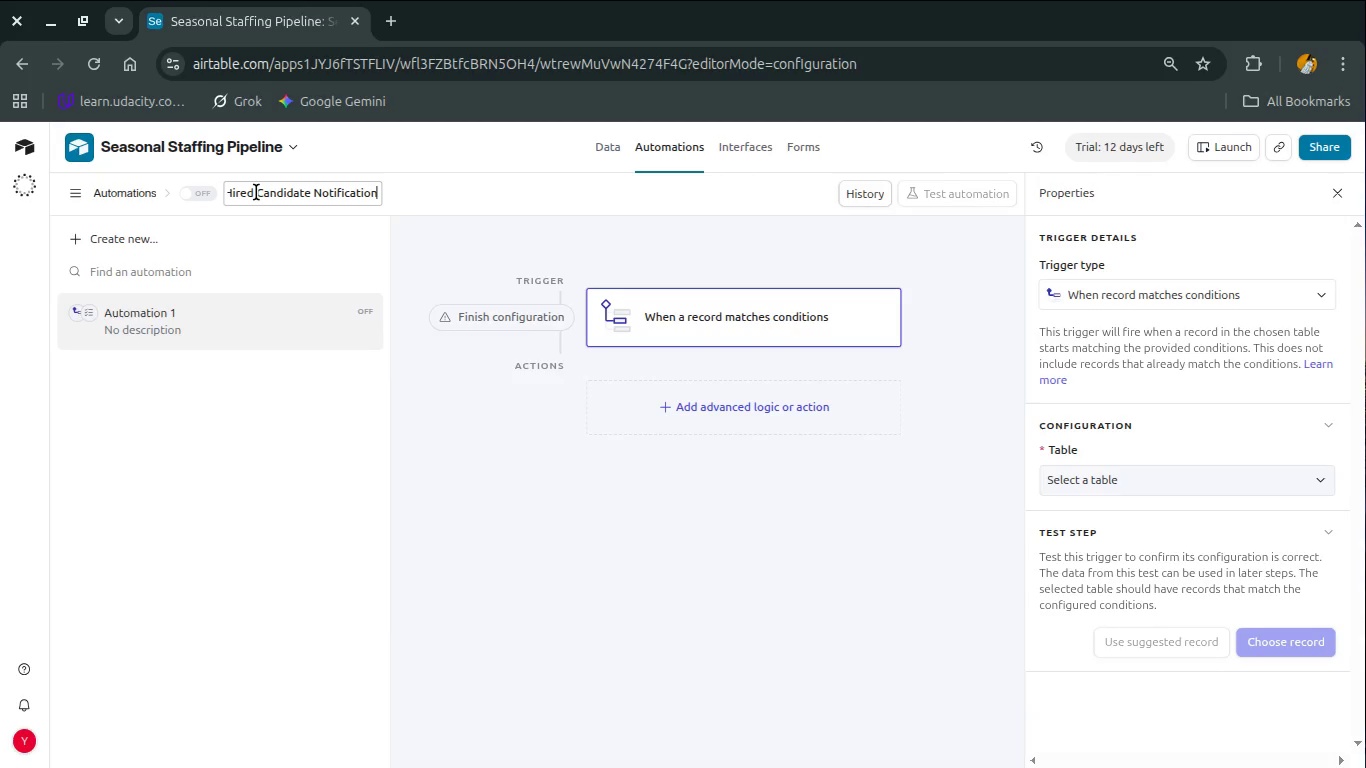 
key(Enter)
 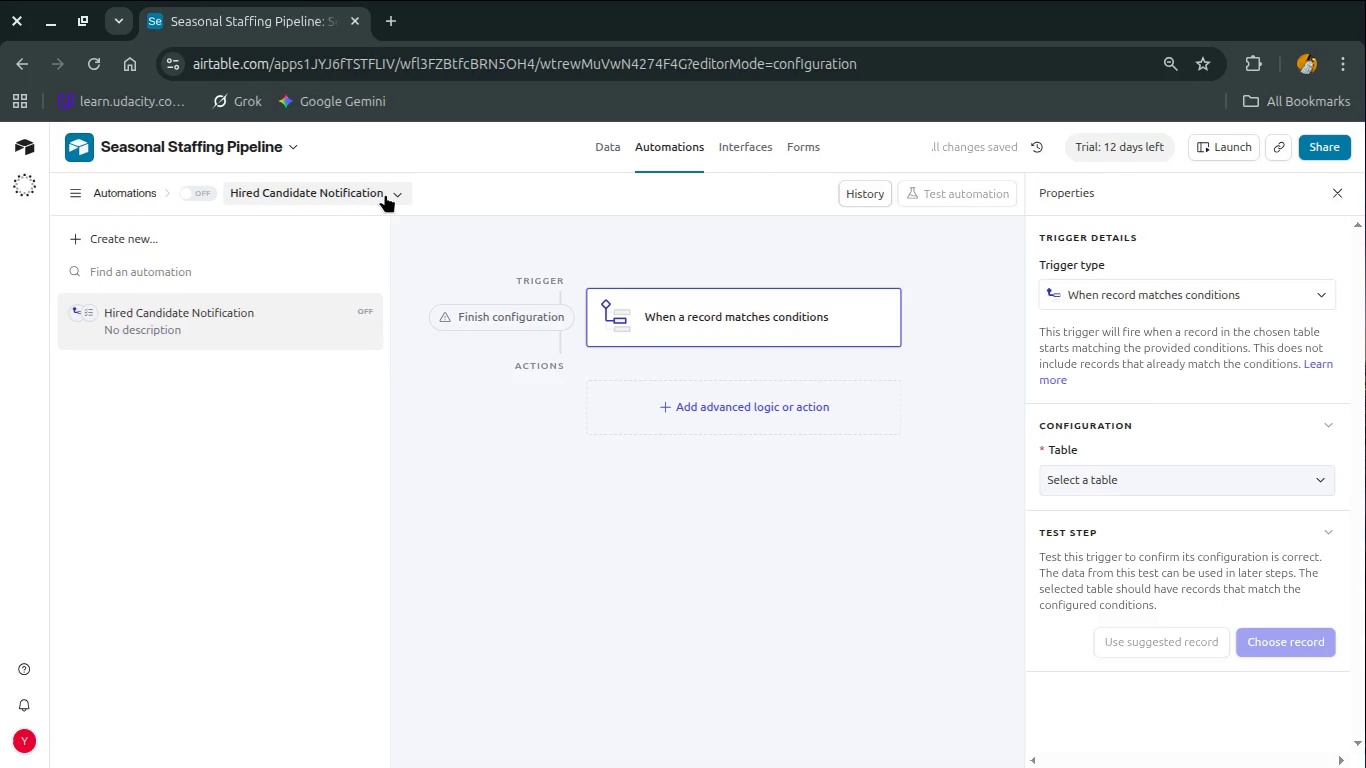 
left_click([397, 194])
 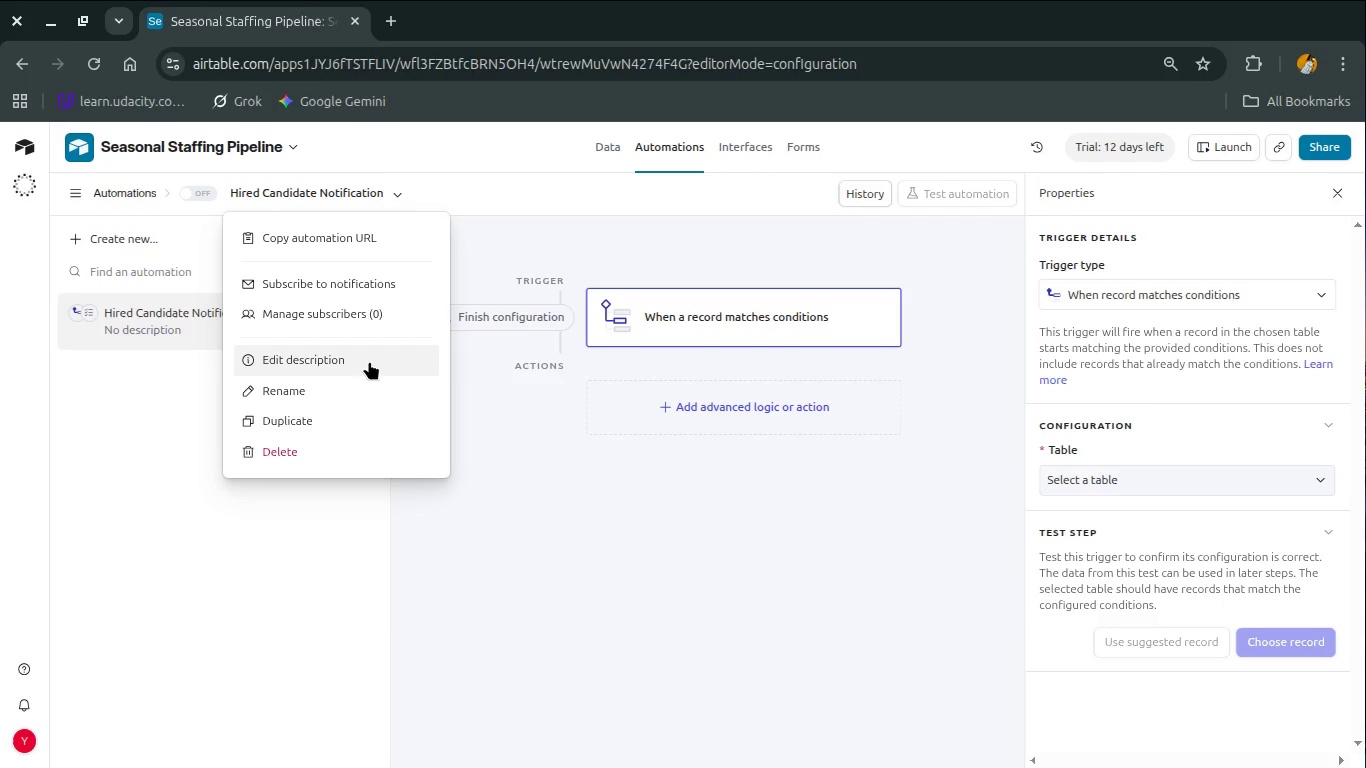 
wait(46.75)
 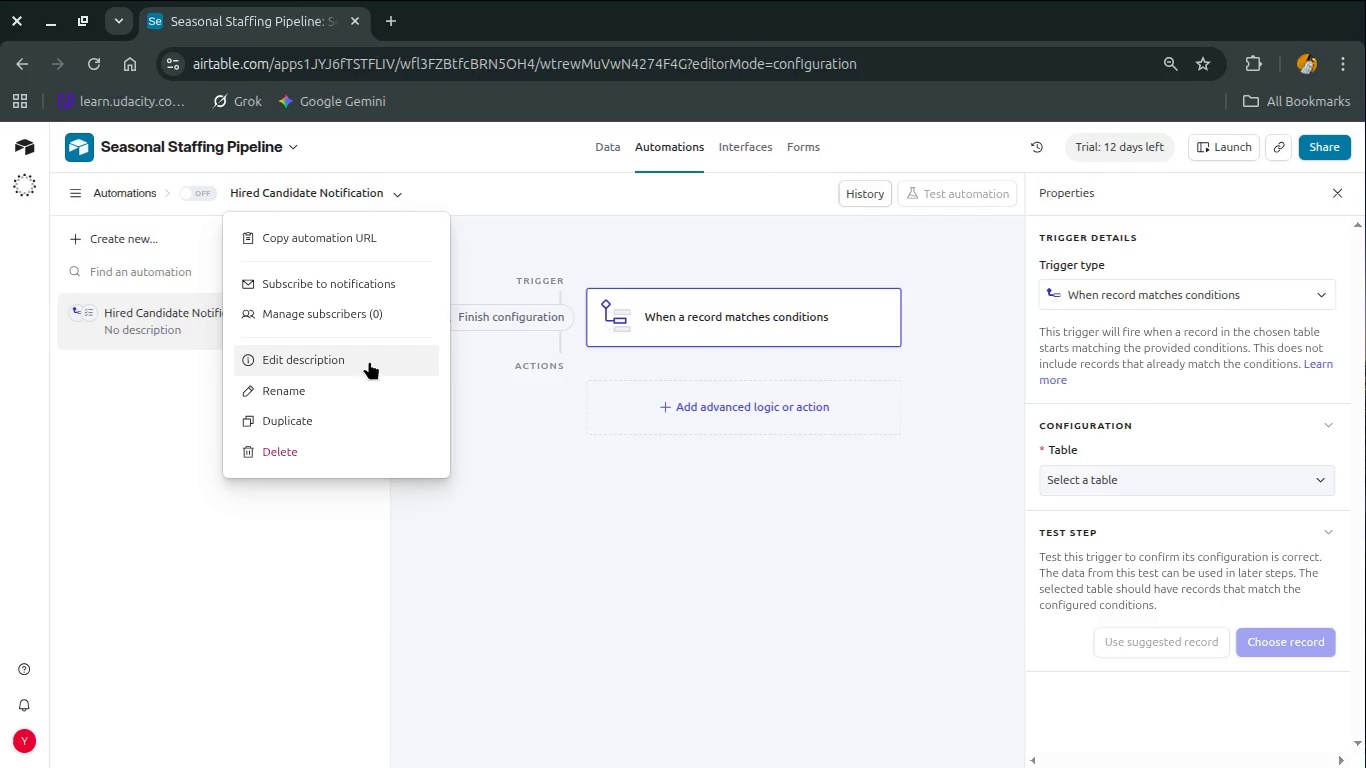 
left_click([353, 364])
 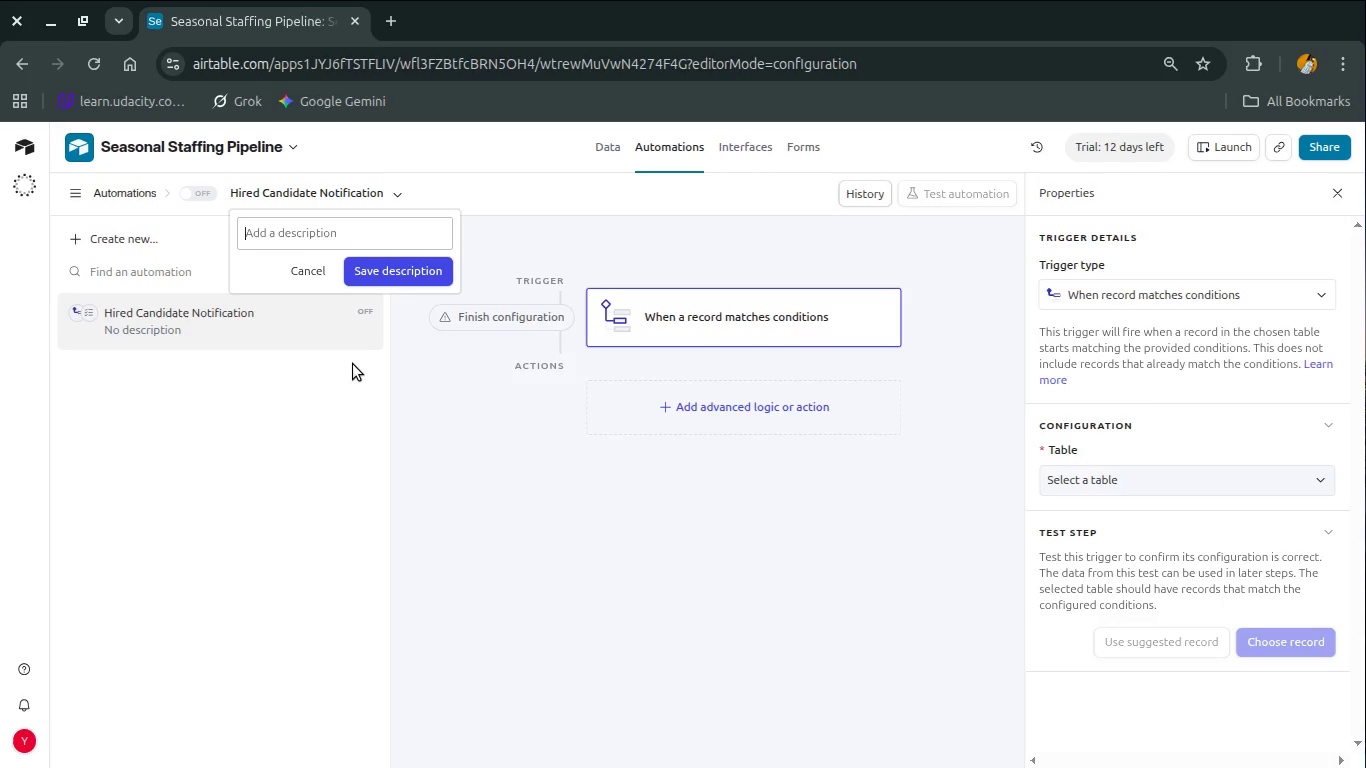 
type(Automatically initiates on-boarding and notifies the )
 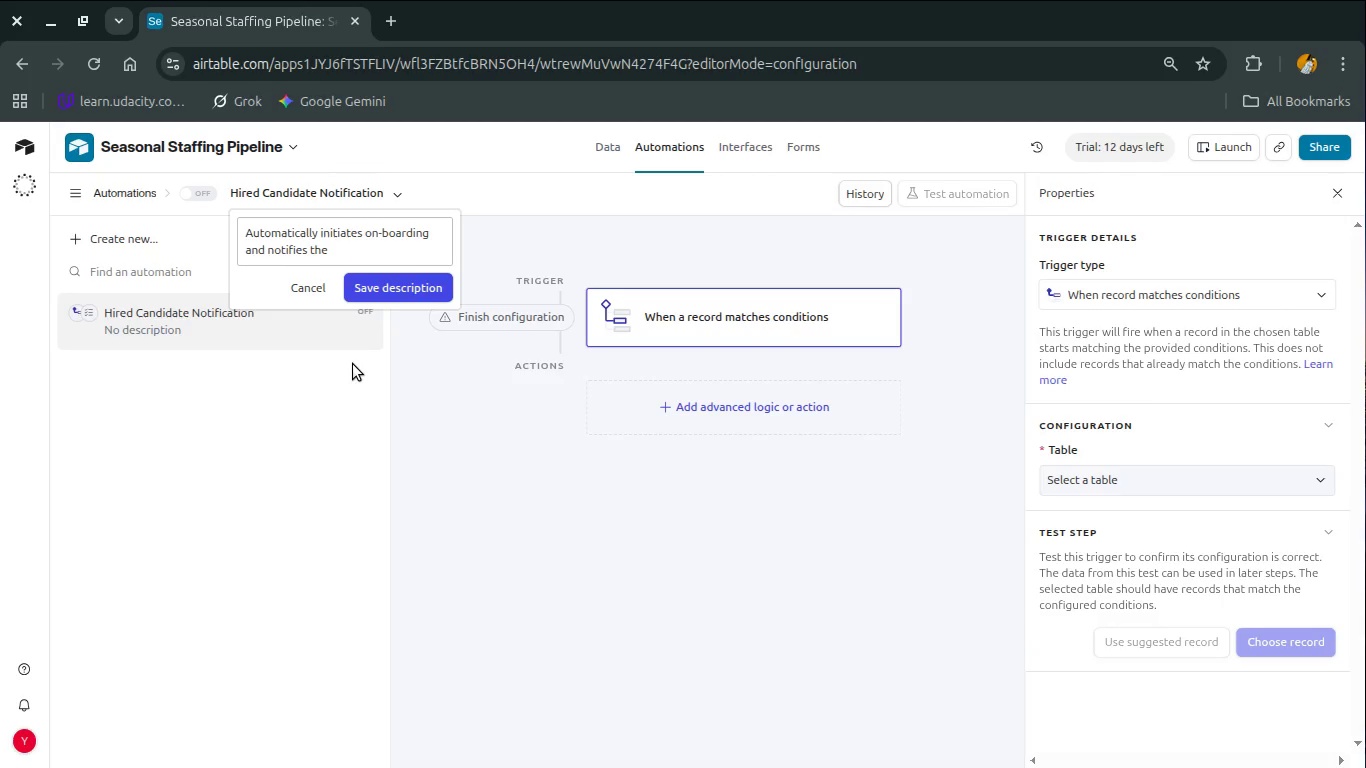 
wait(68.22)
 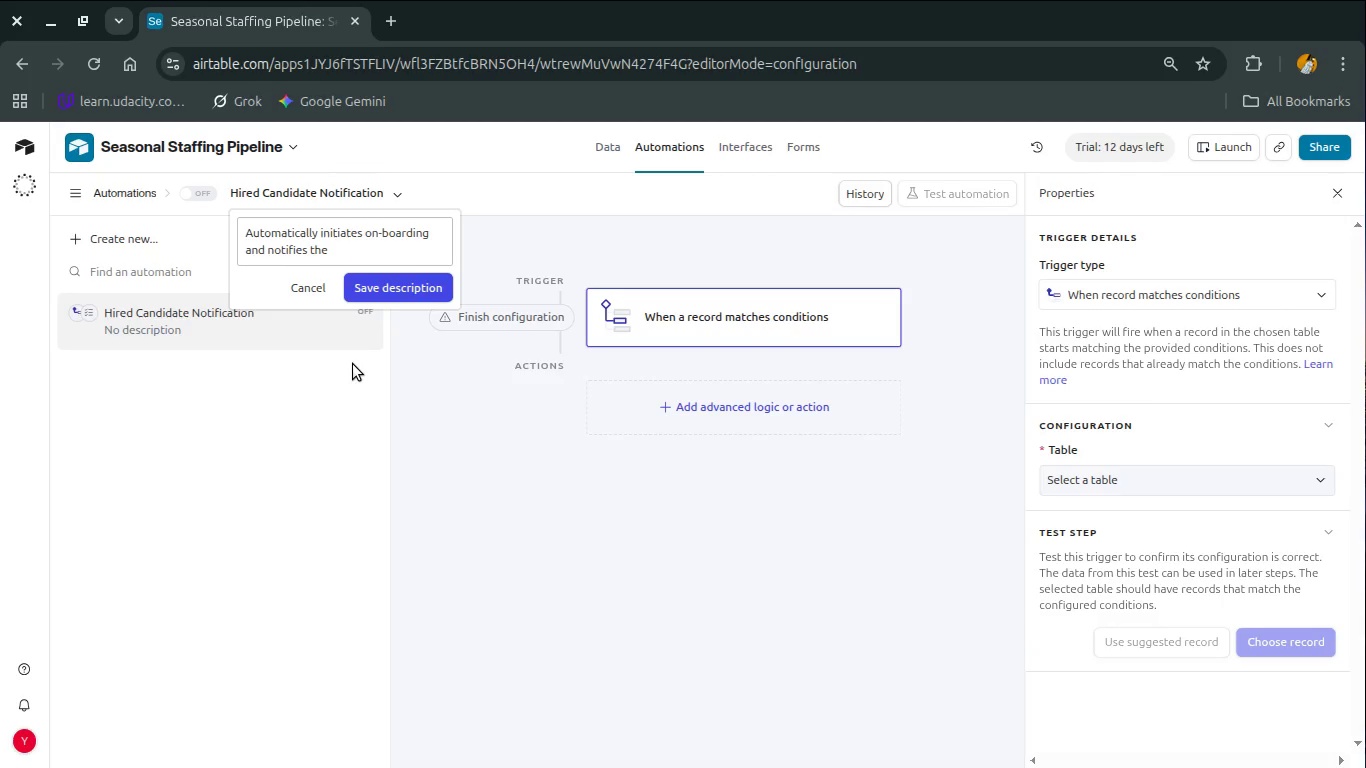 
type(kitchen team when a)
 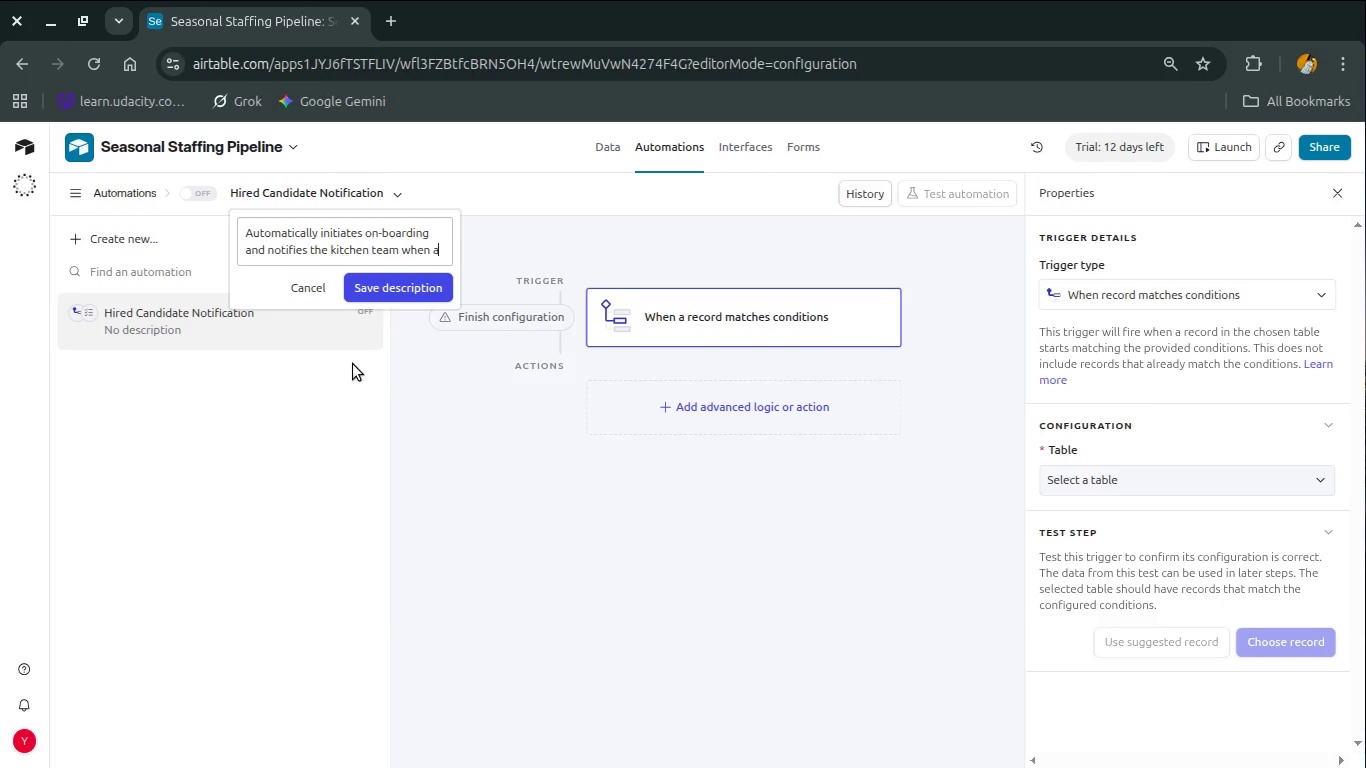 
type( candate )
key(Backspace)
key(Backspace)
type(idate )
key(Backspace)
key(Backspace)
key(Backspace)
key(Backspace)
key(Backspace)
key(Backspace)
key(Backspace)
type(idate )
 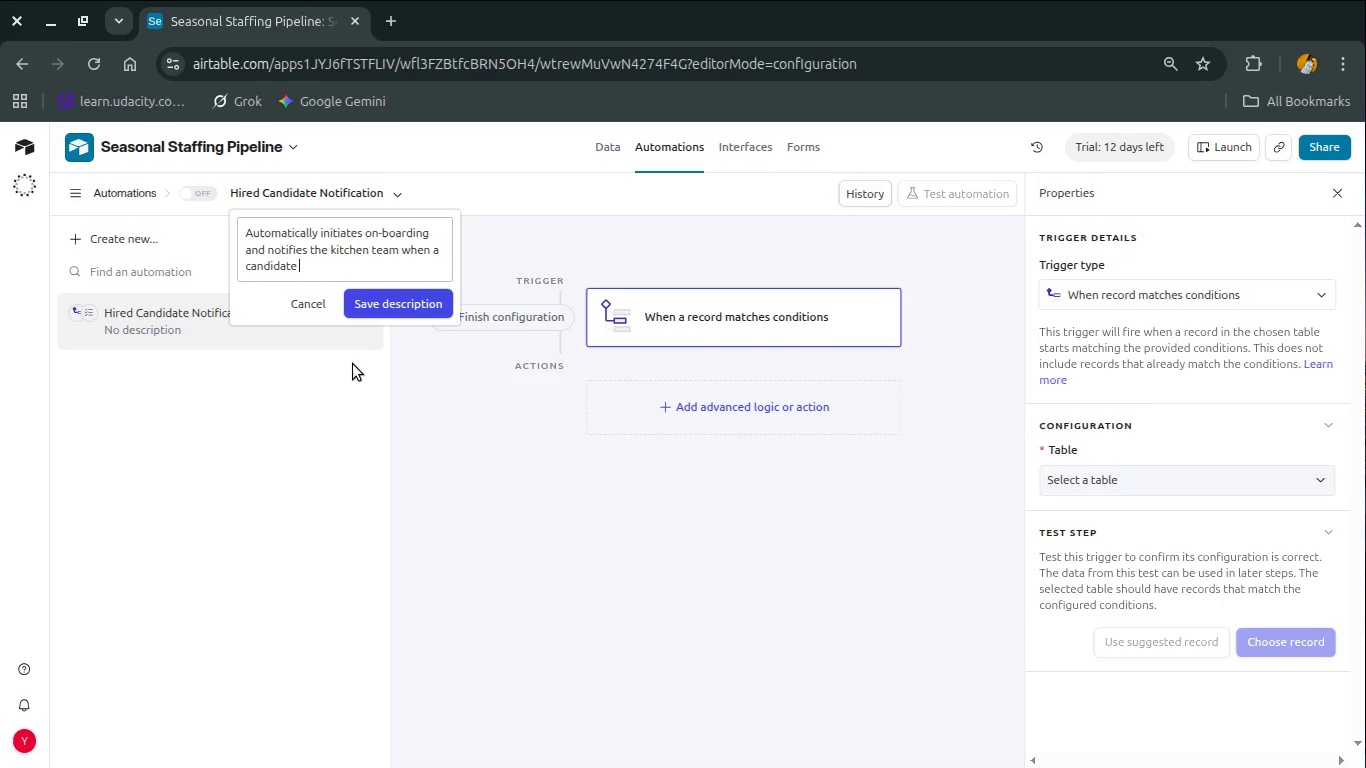 
wait(6.88)
 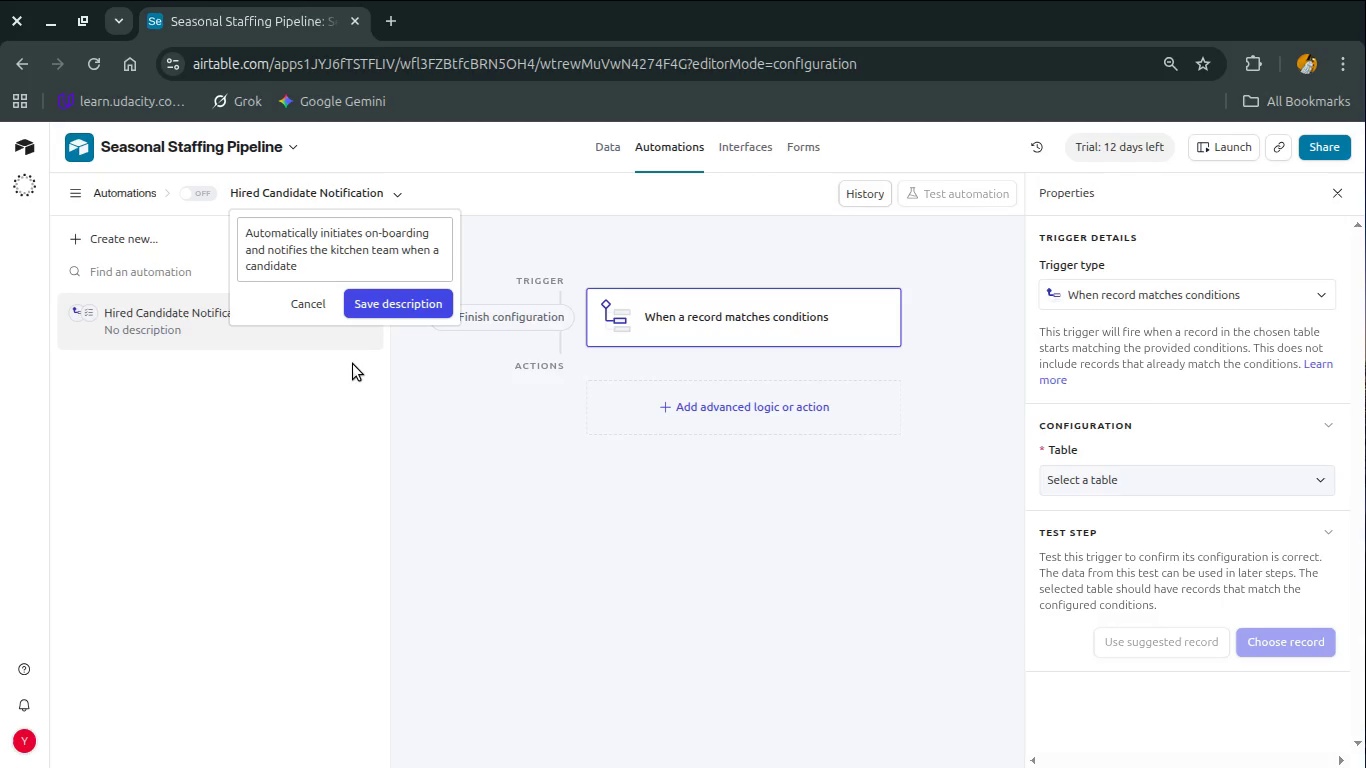 
key(Backspace)
 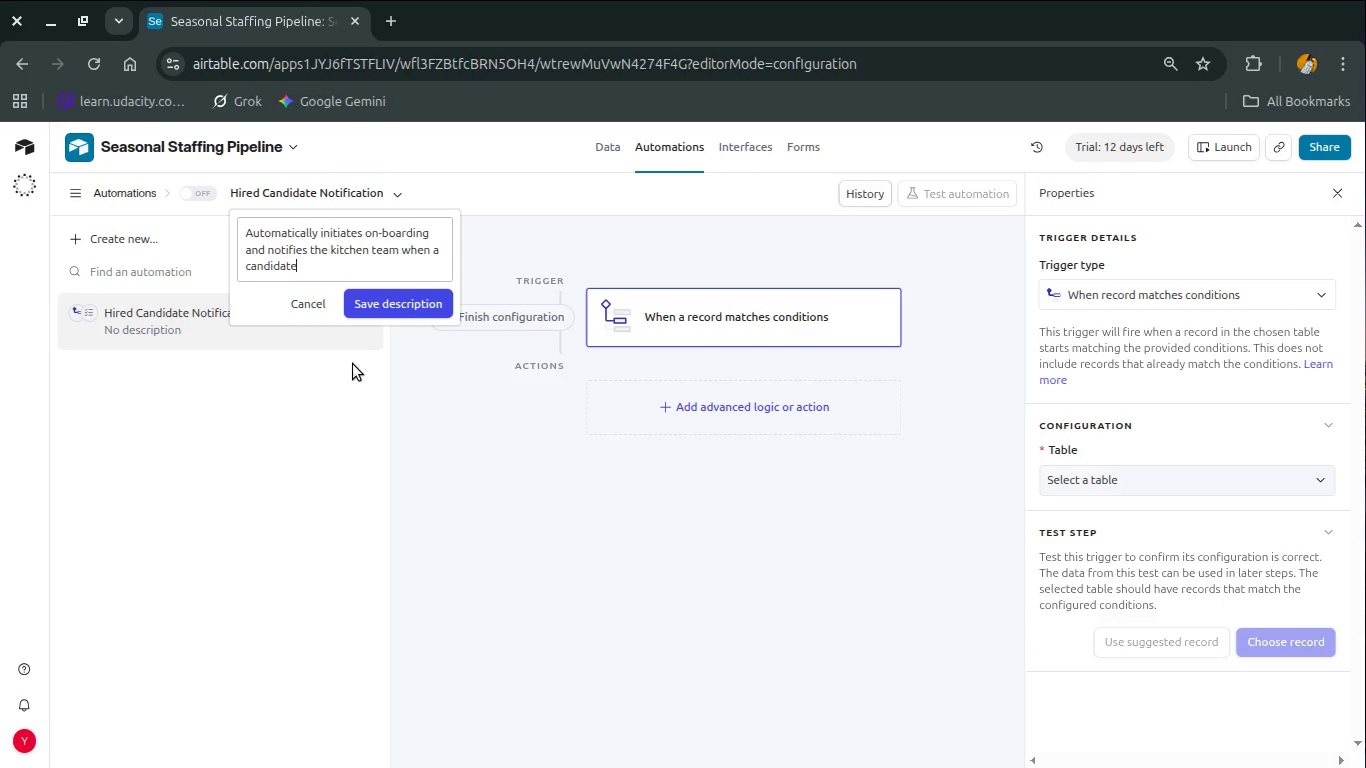 
key(Backspace)
 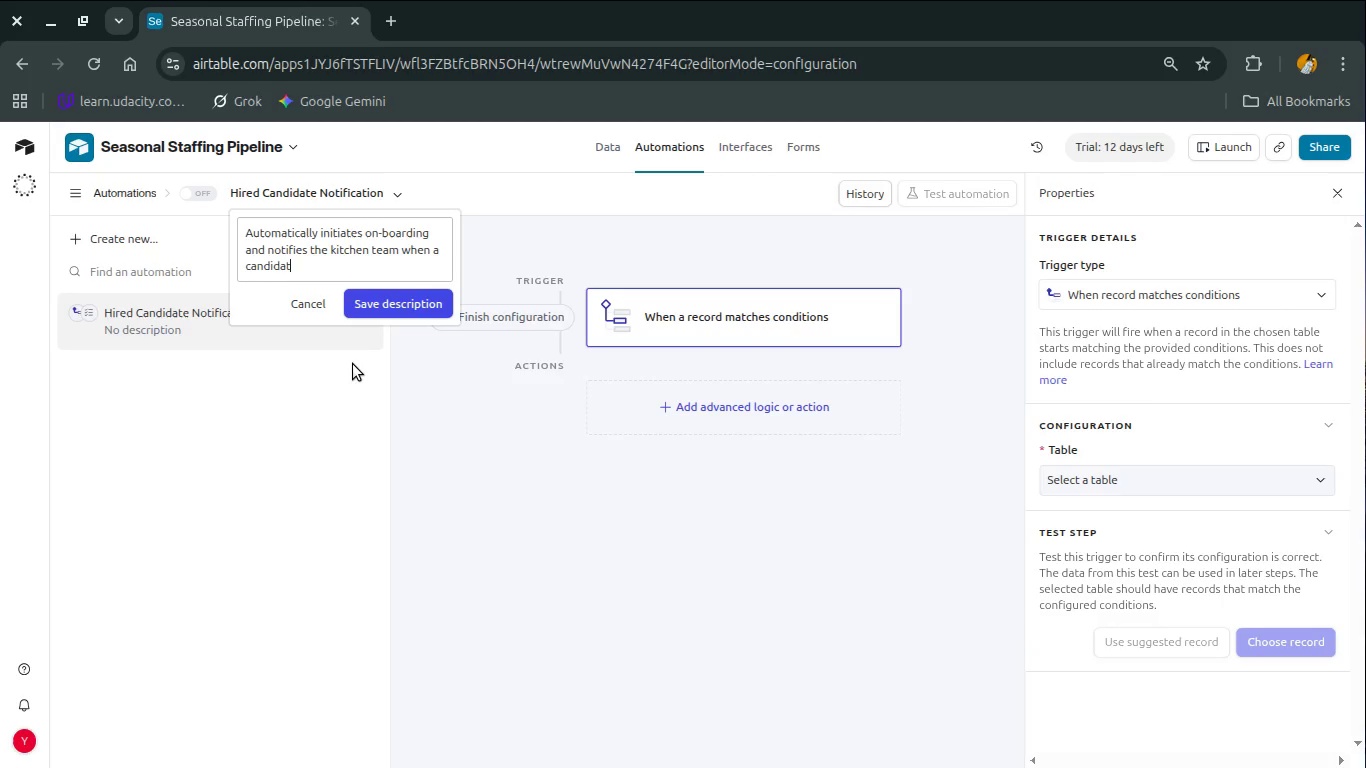 
key(Backspace)
 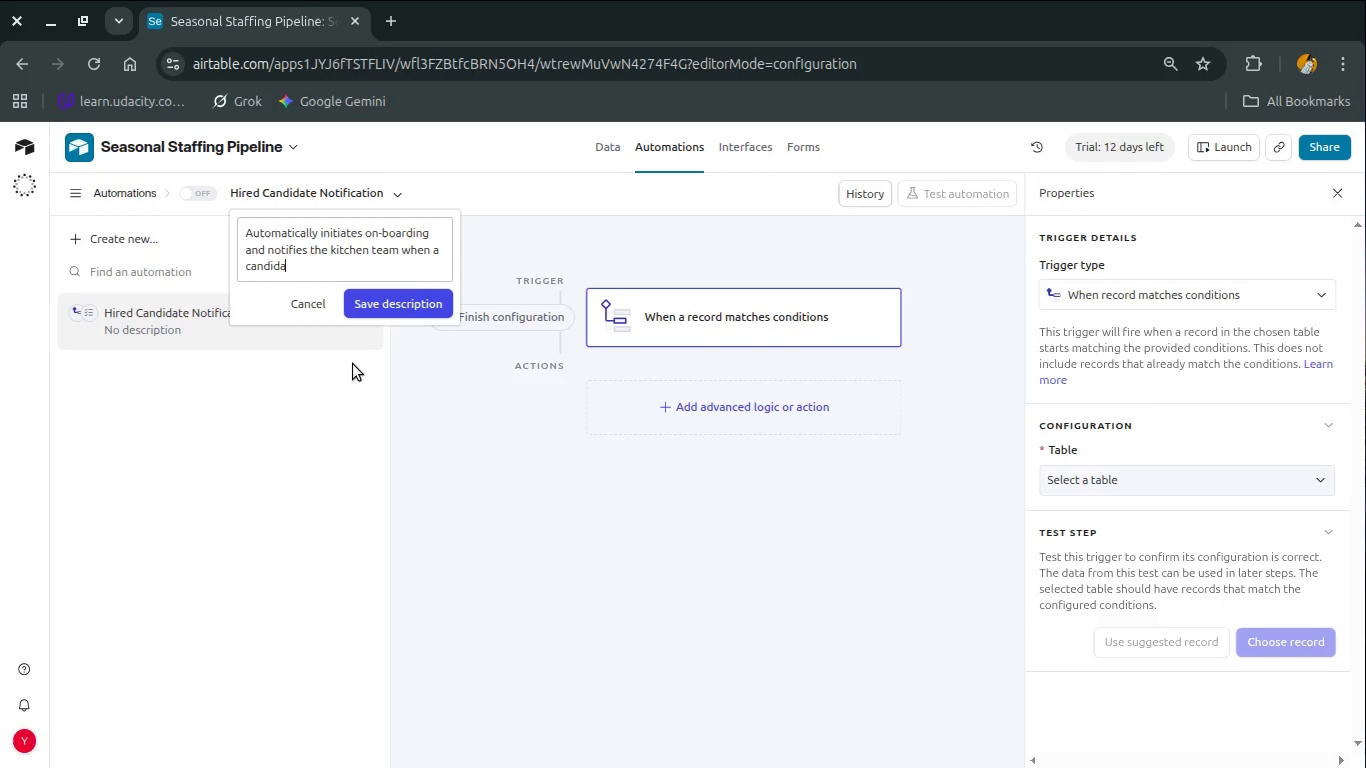 
key(Backspace)
 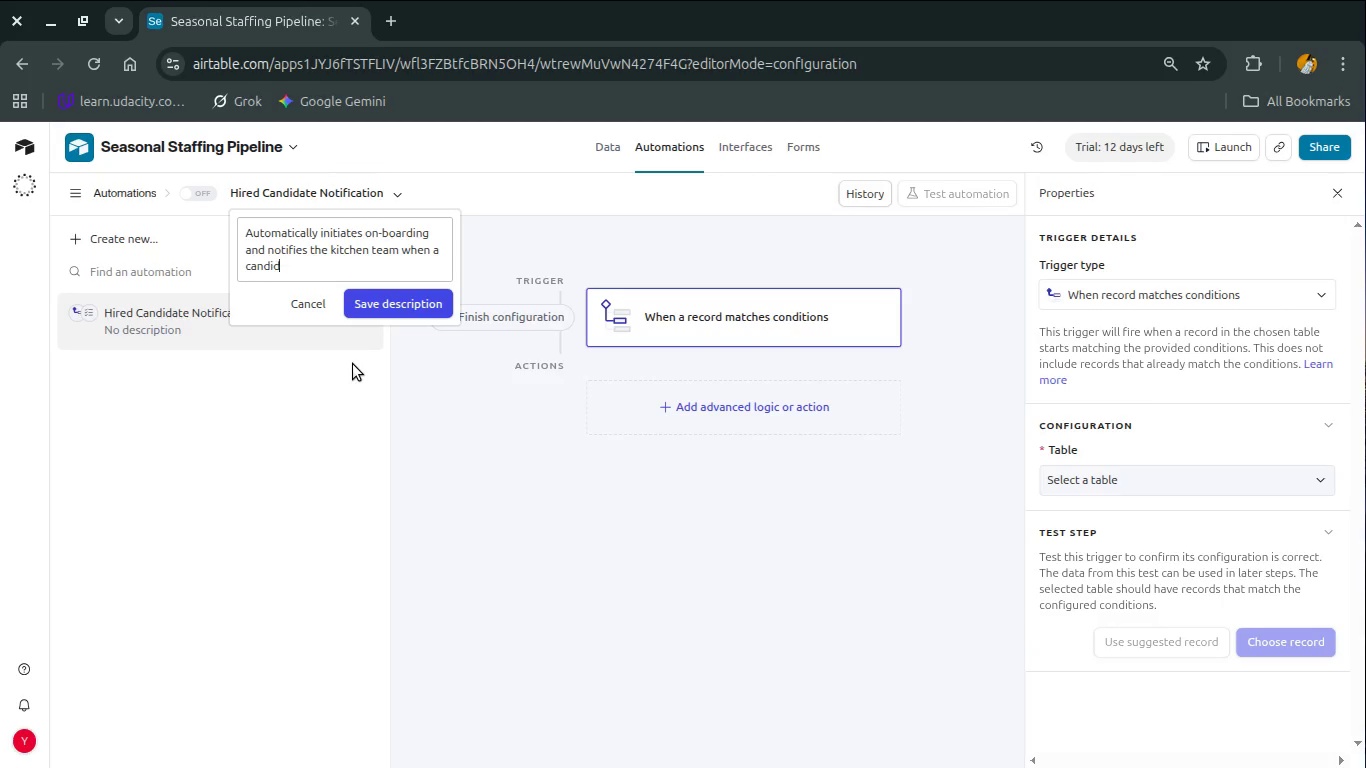 
key(Backspace)
 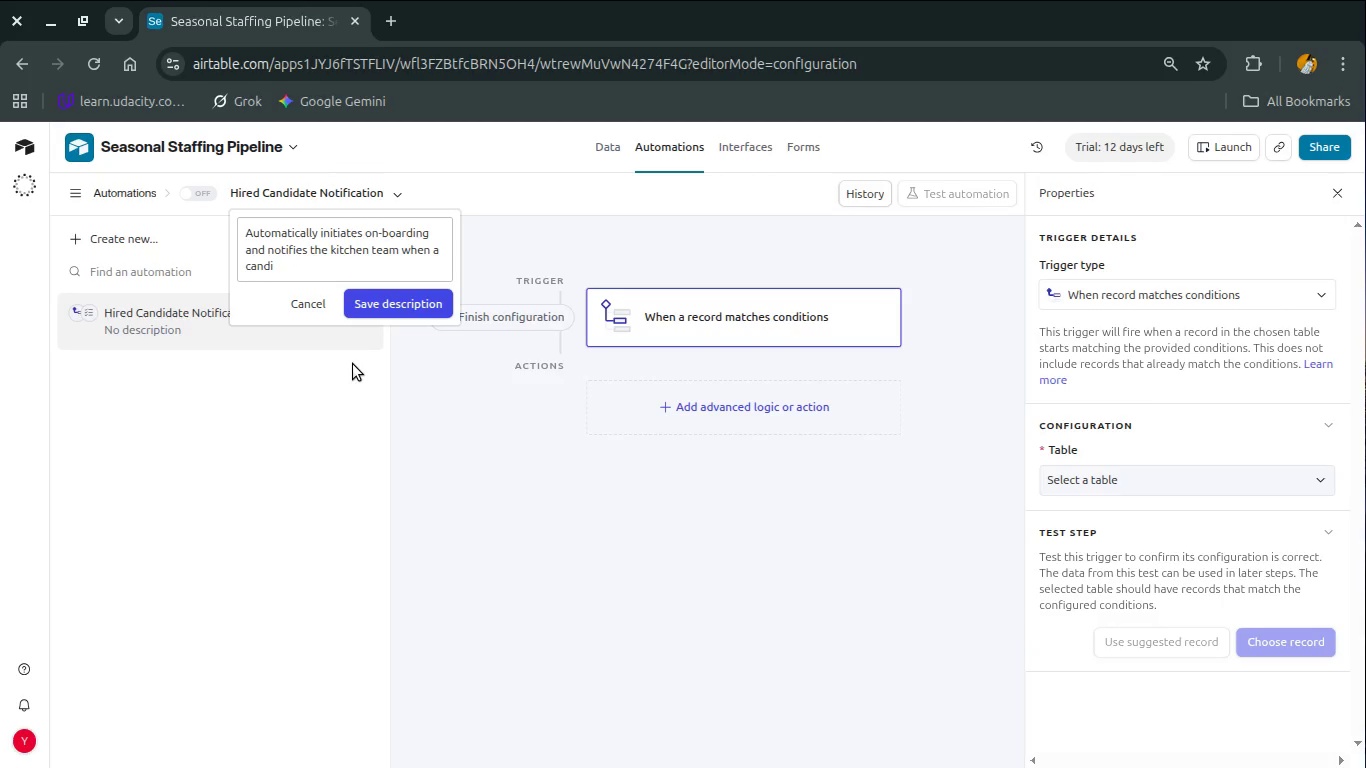 
key(Backspace)
 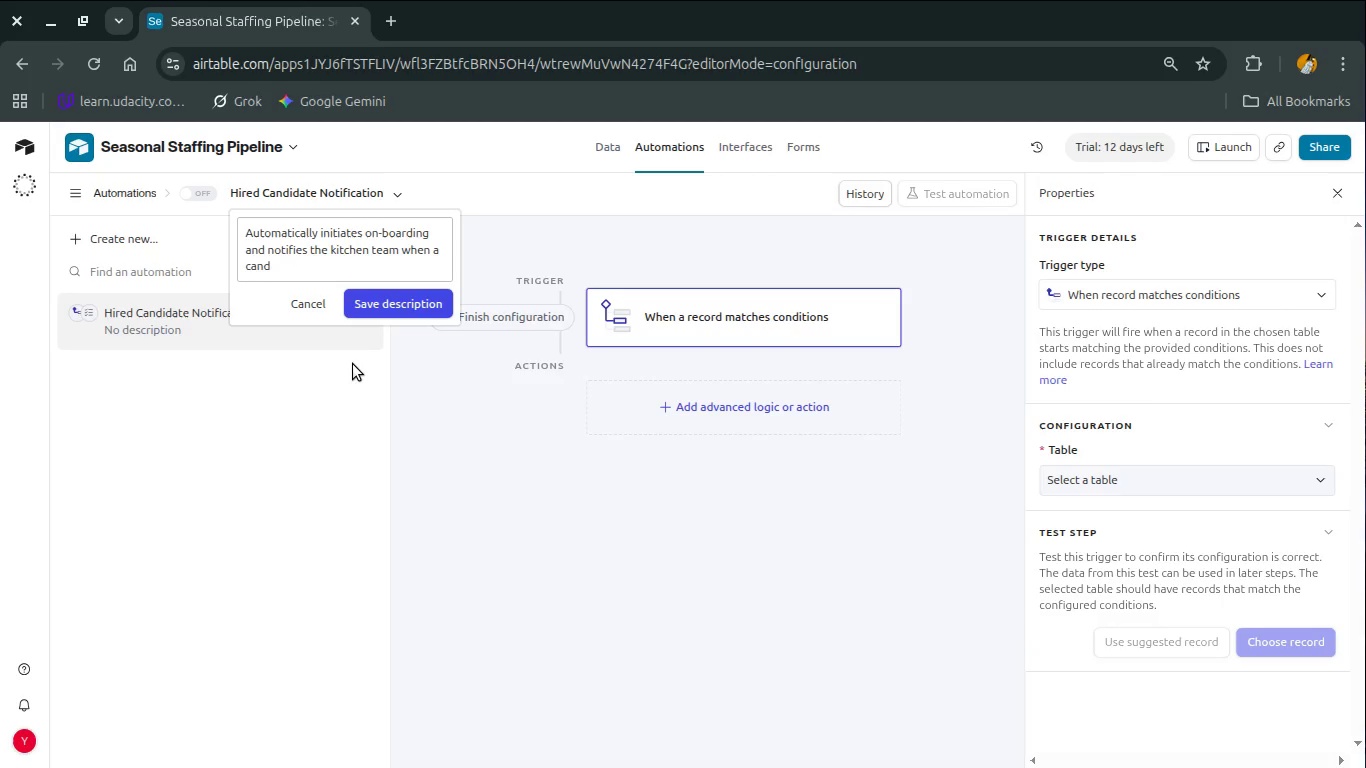 
key(Backspace)
 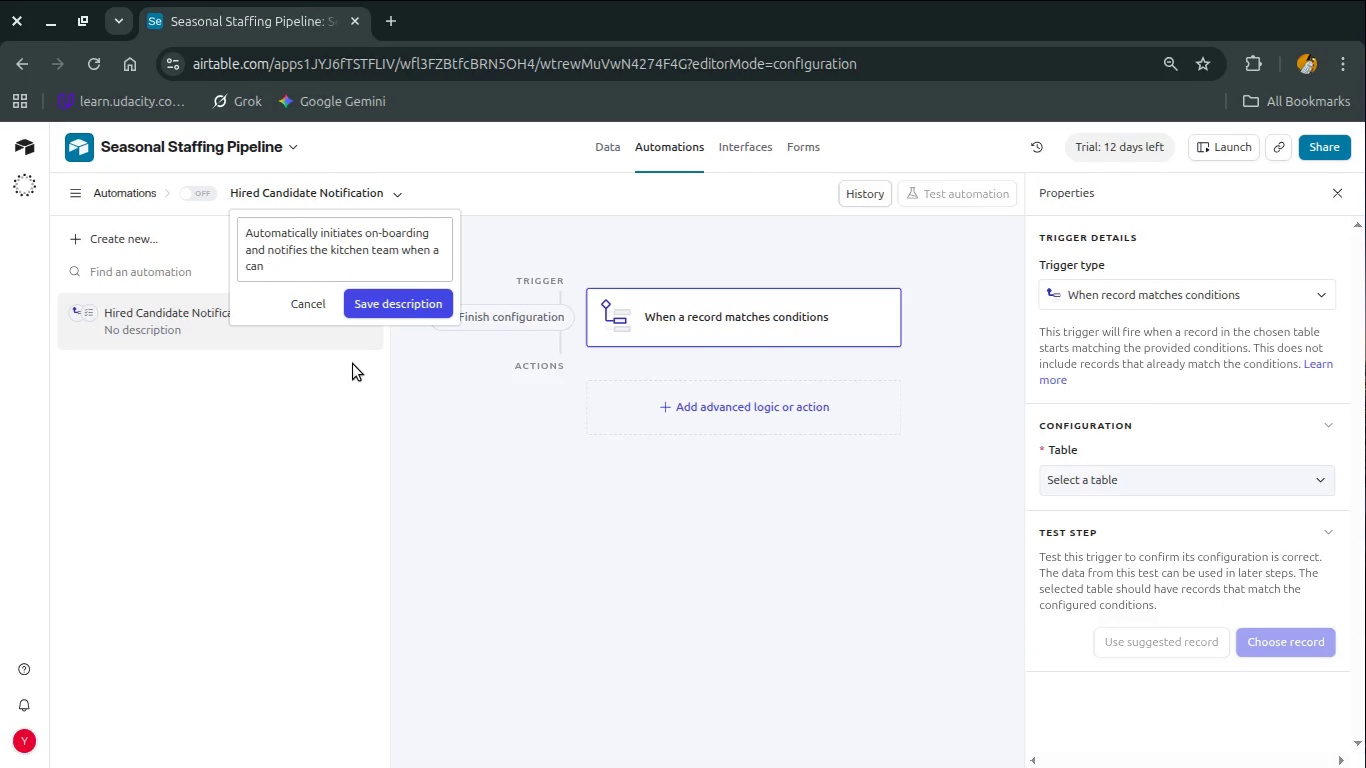 
key(Backspace)
 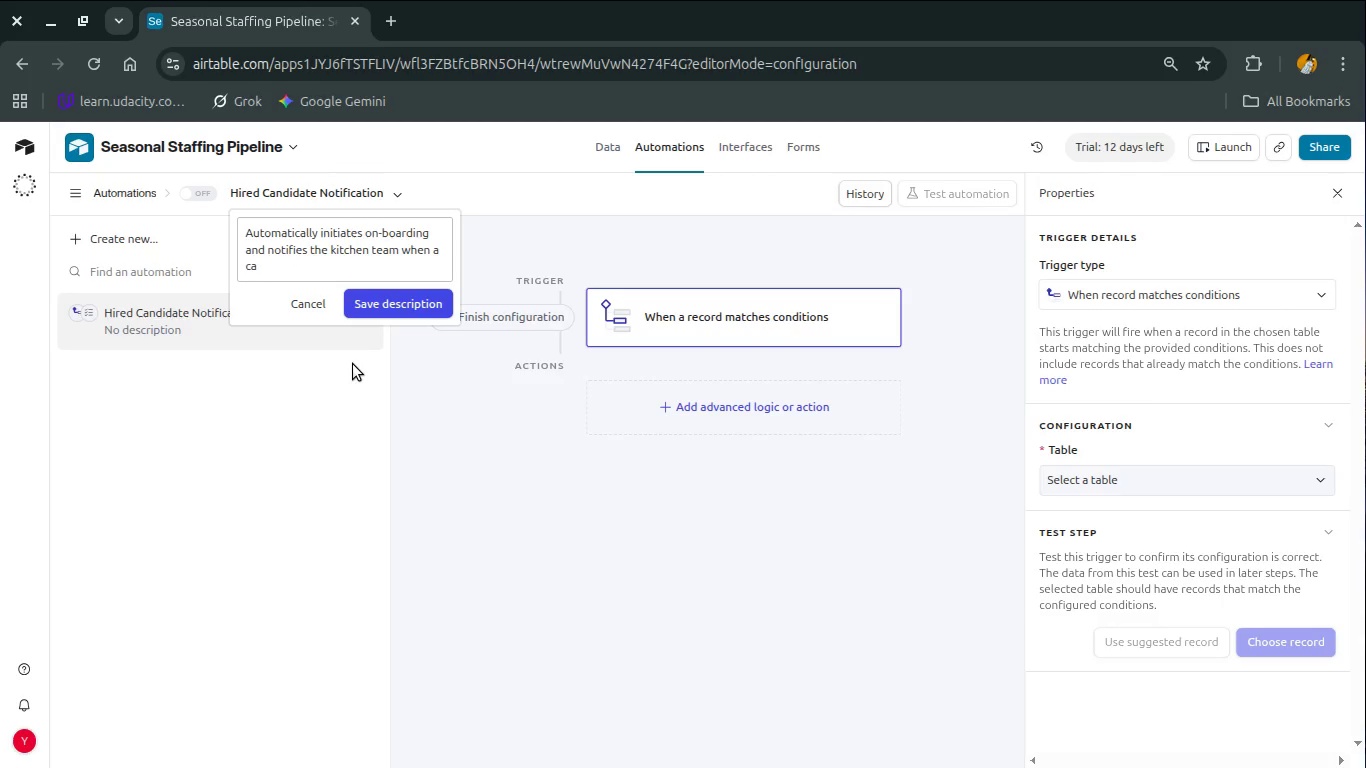 
key(Backspace)
 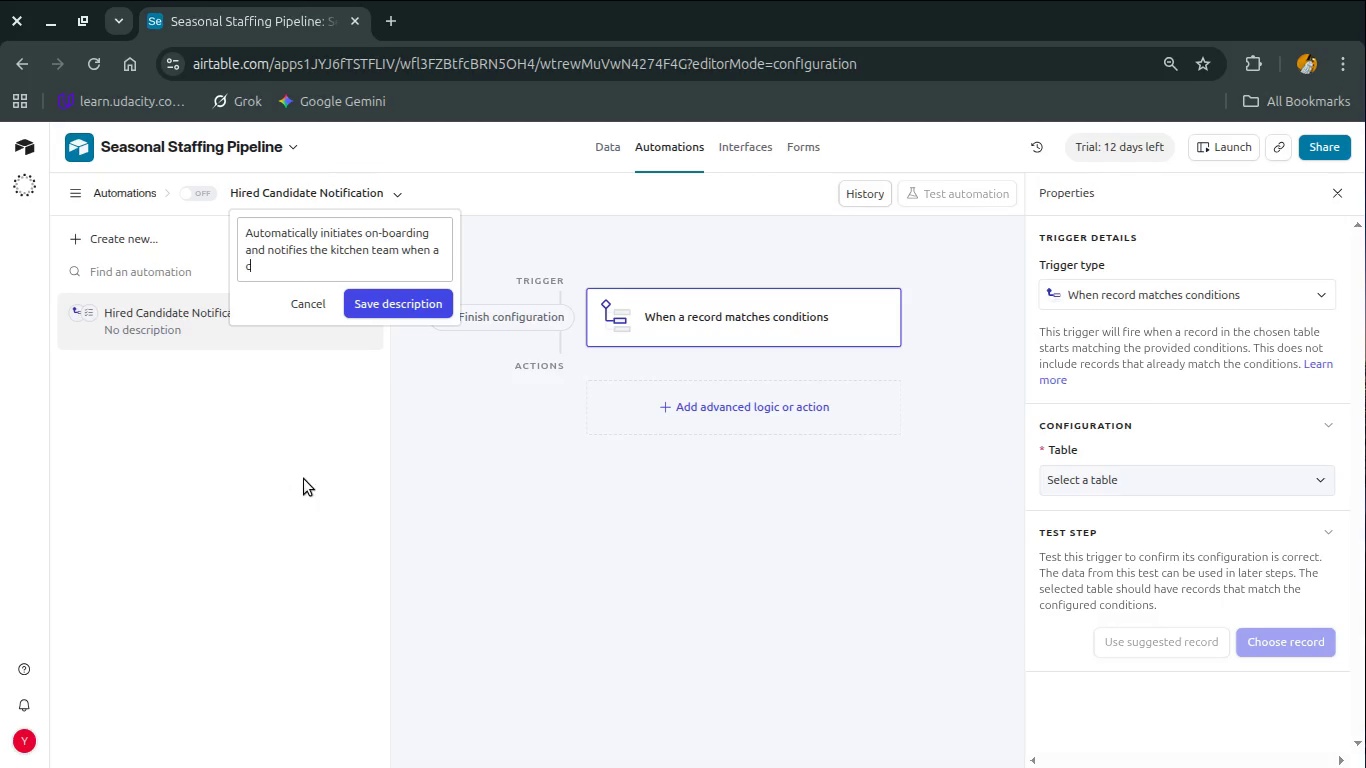 
wait(6.71)
 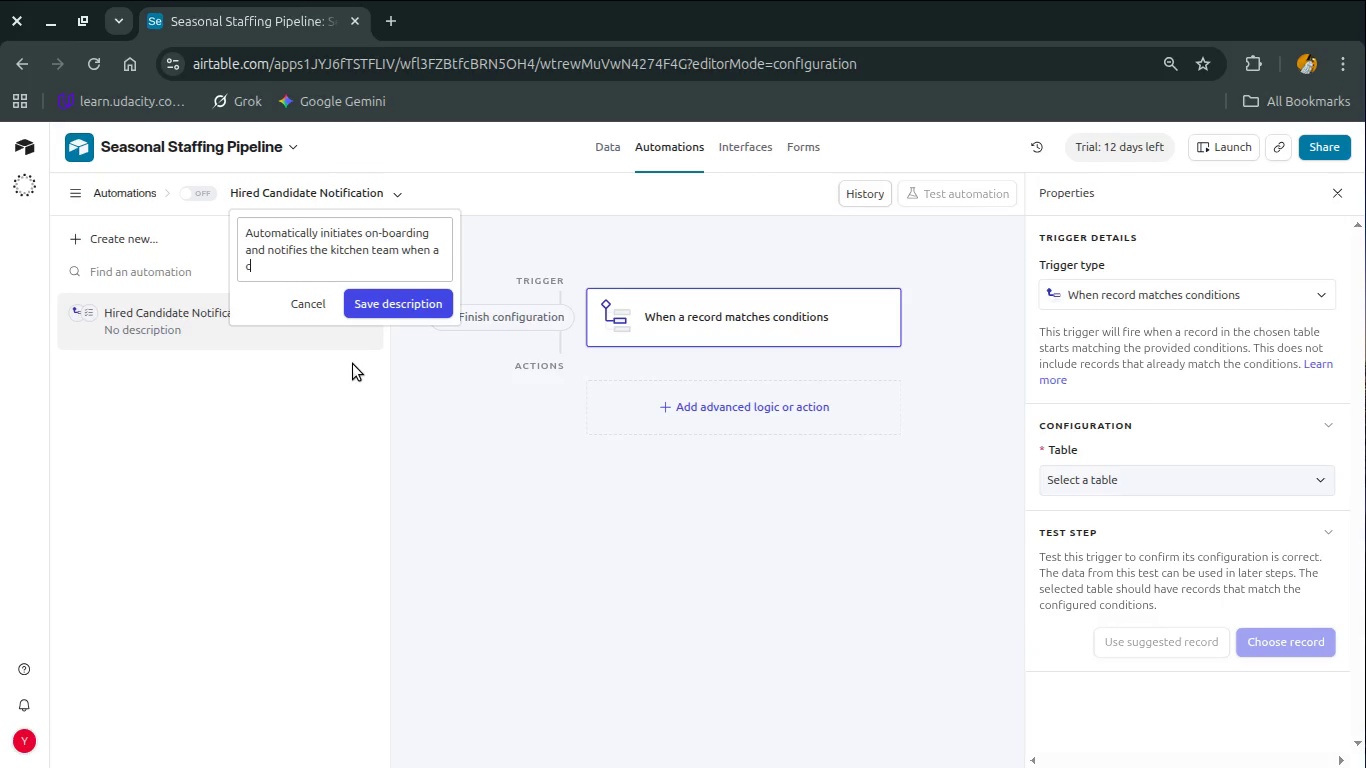 
type(andiadte)
key(Backspace)
key(Backspace)
key(Backspace)
key(Backspace)
type(date is marked )
 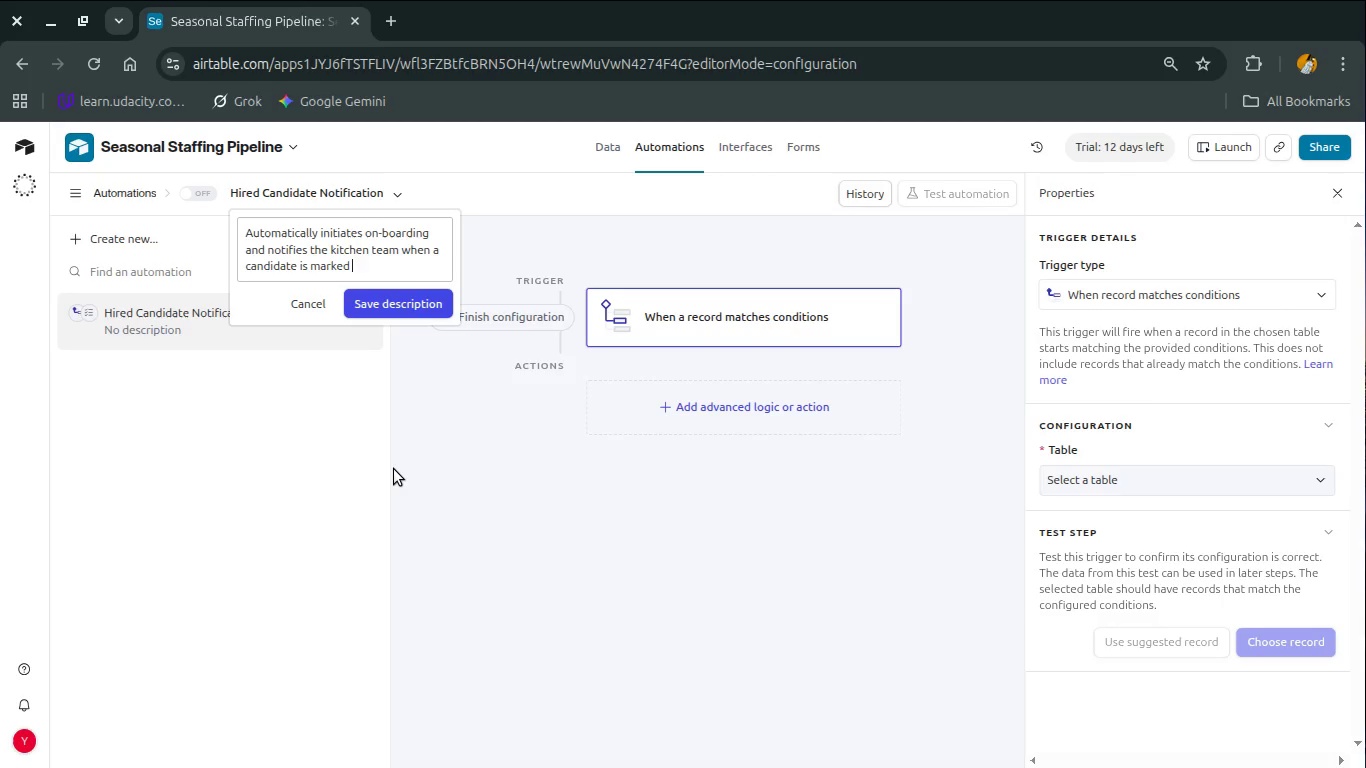 
type(as hired )
key(Backspace)
type(, ensuring a smooth and immediate handoff )
 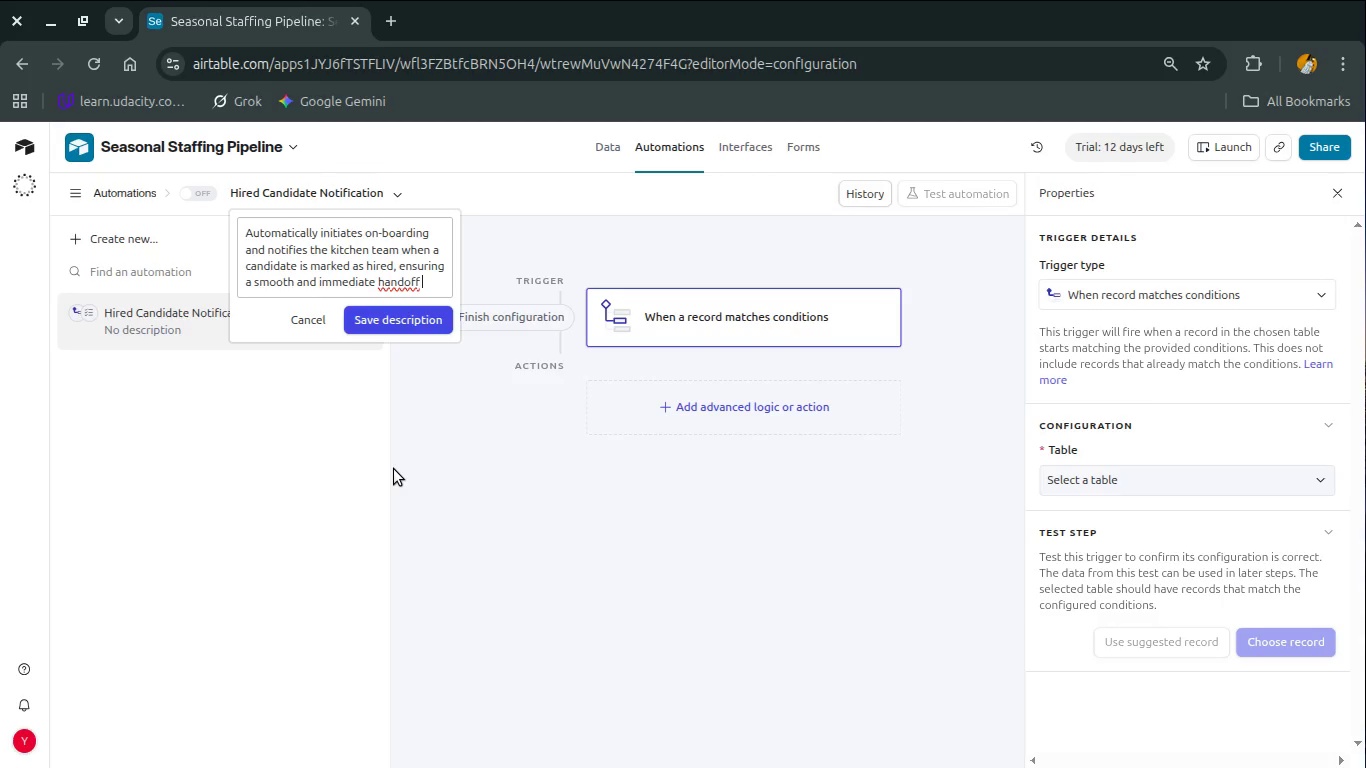 
key(ArrowLeft)
 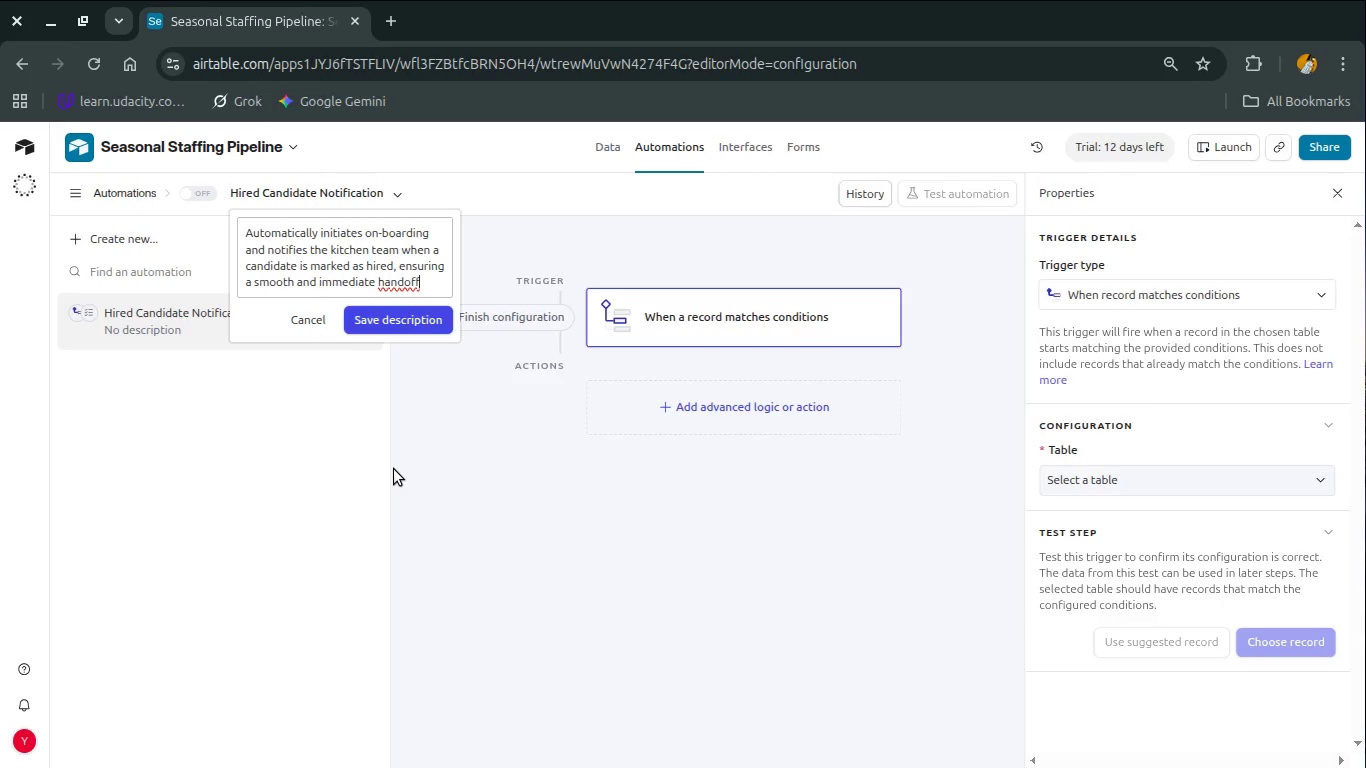 
key(ArrowLeft)
 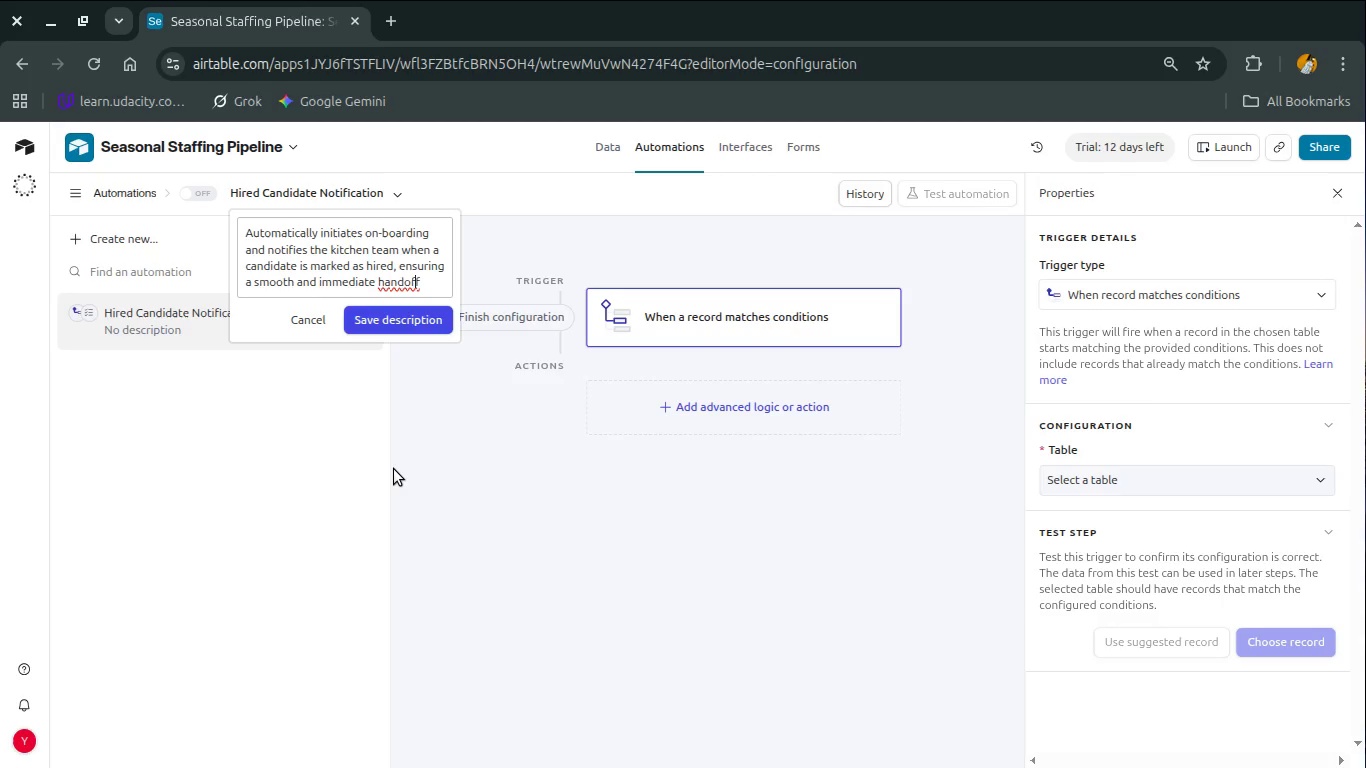 
key(ArrowLeft)
 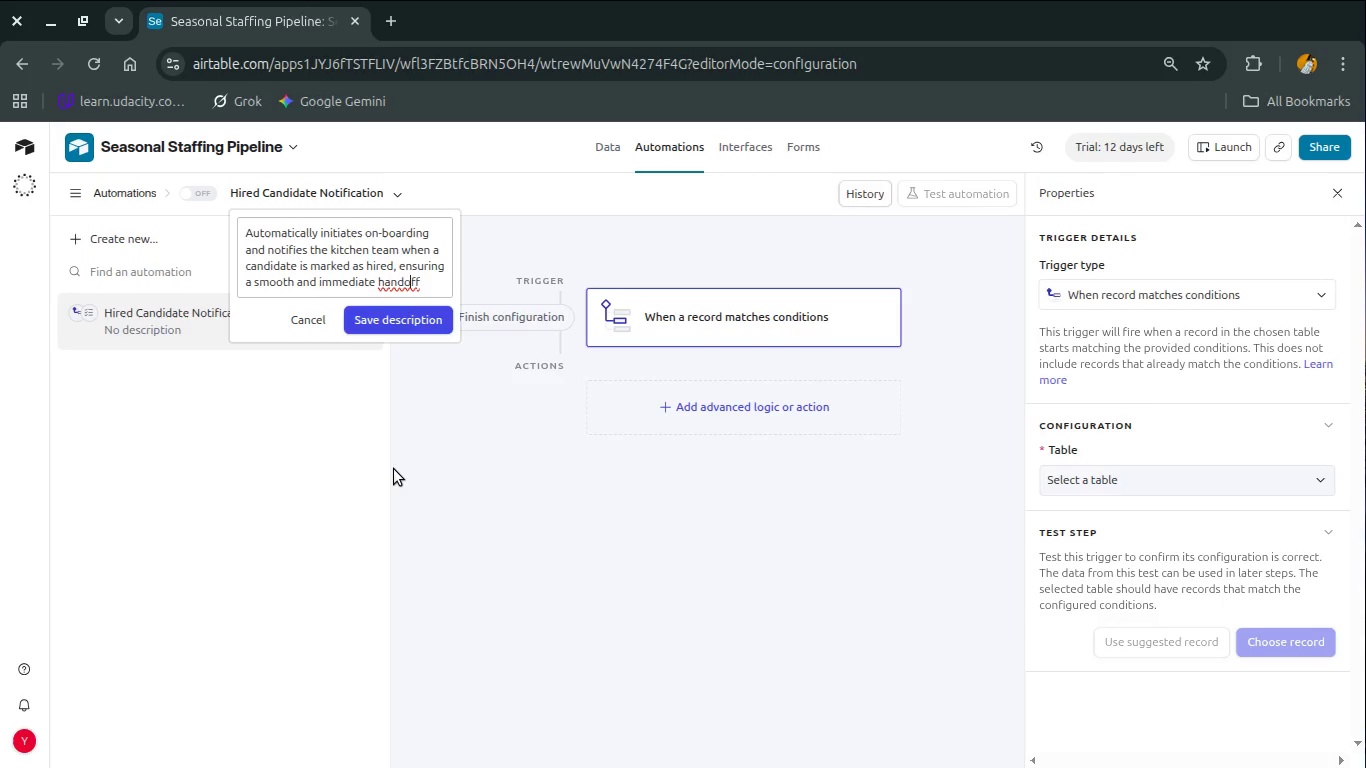 
key(ArrowLeft)
 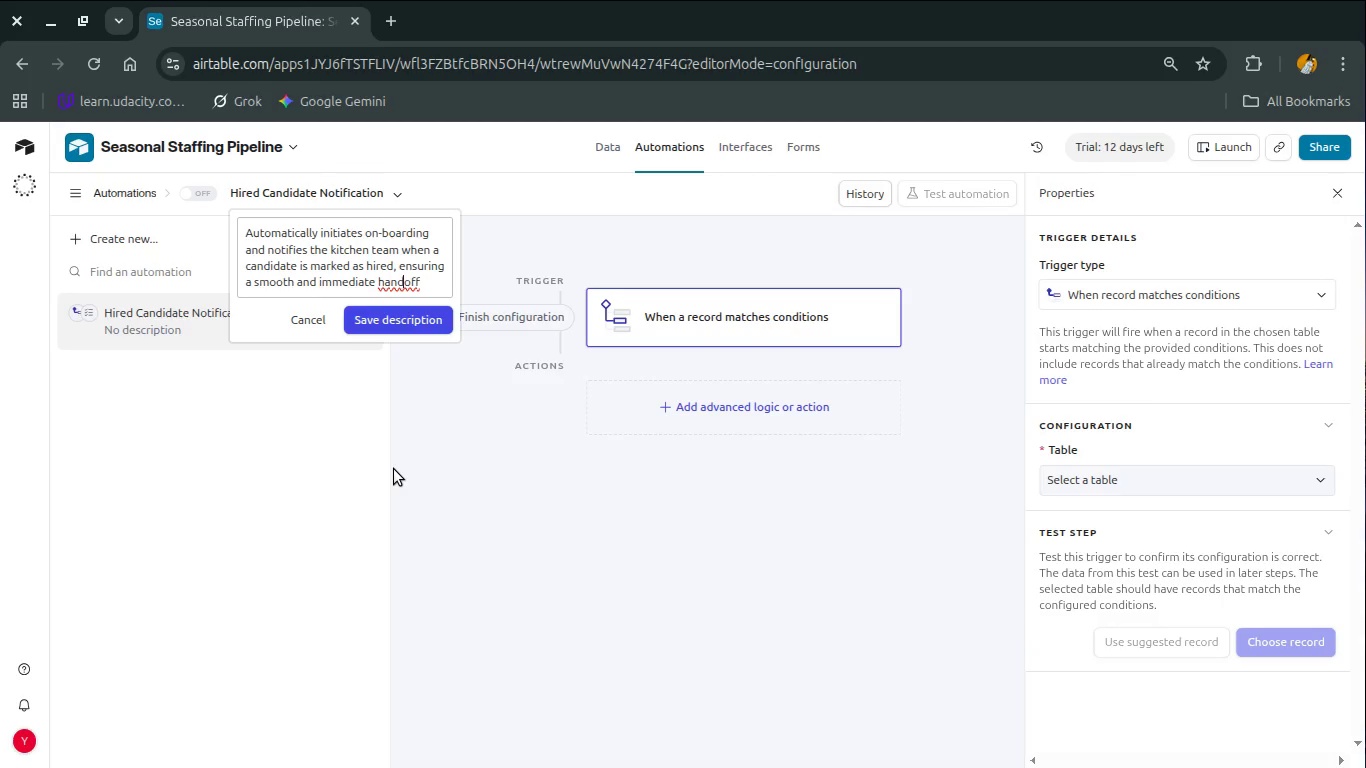 
type(- from recruitment )
key(Backspace)
type( to)
 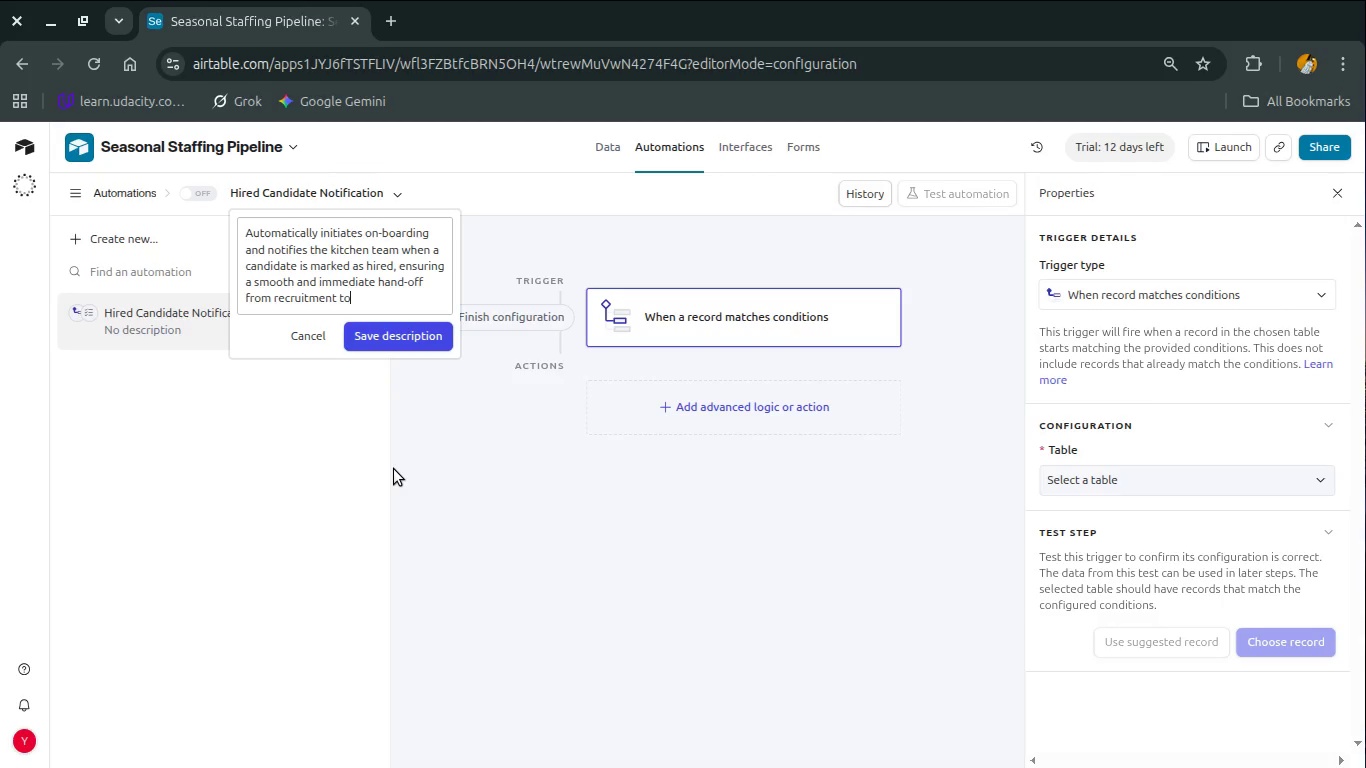 
hold_key(key=ArrowRight, duration=0.72)
 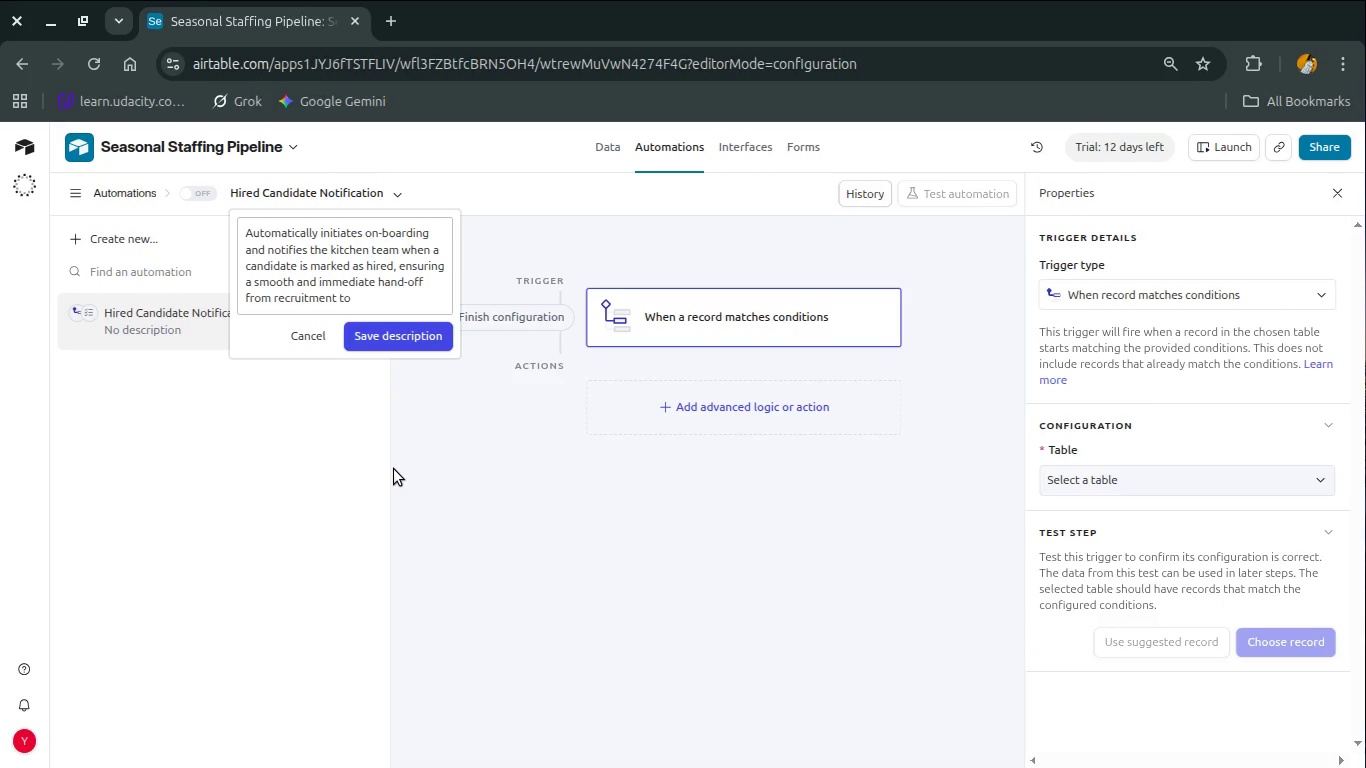 
wait(26.26)
 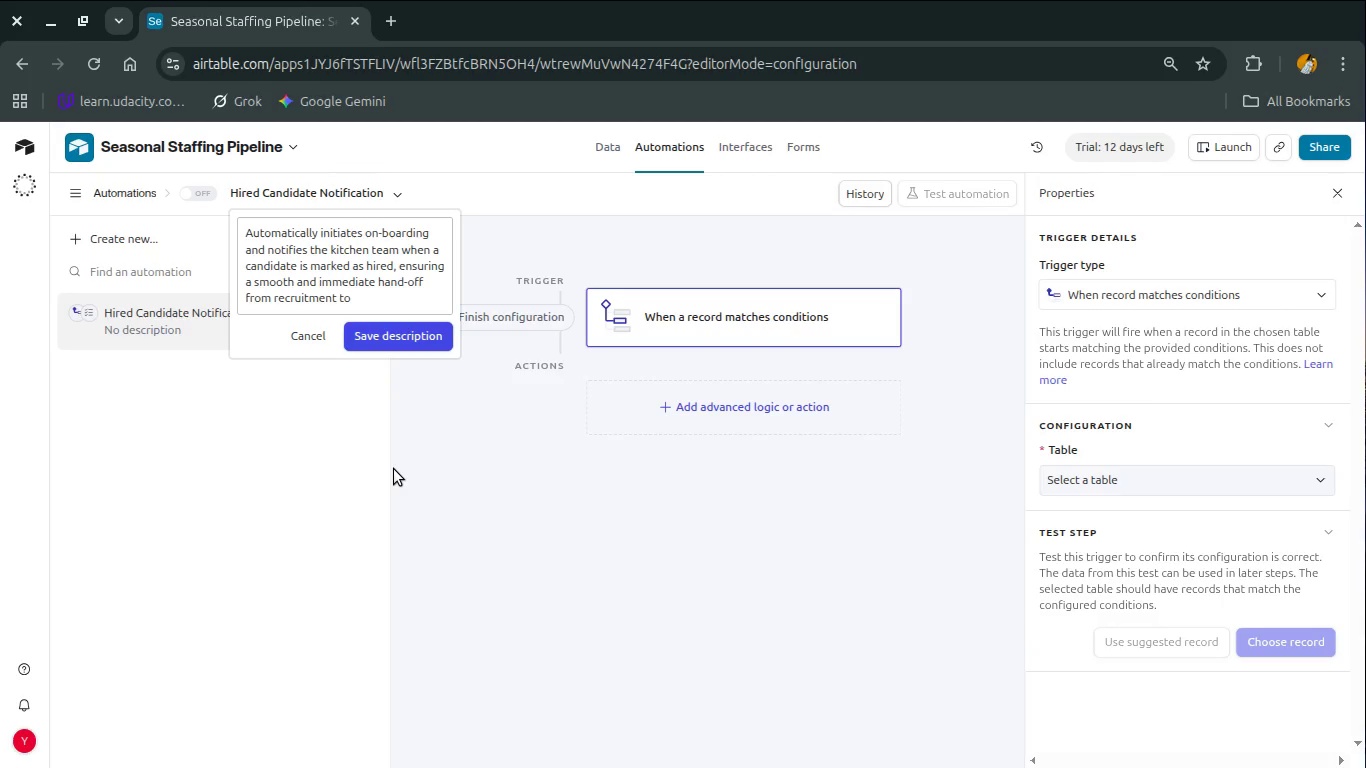 
type( operatons.)
 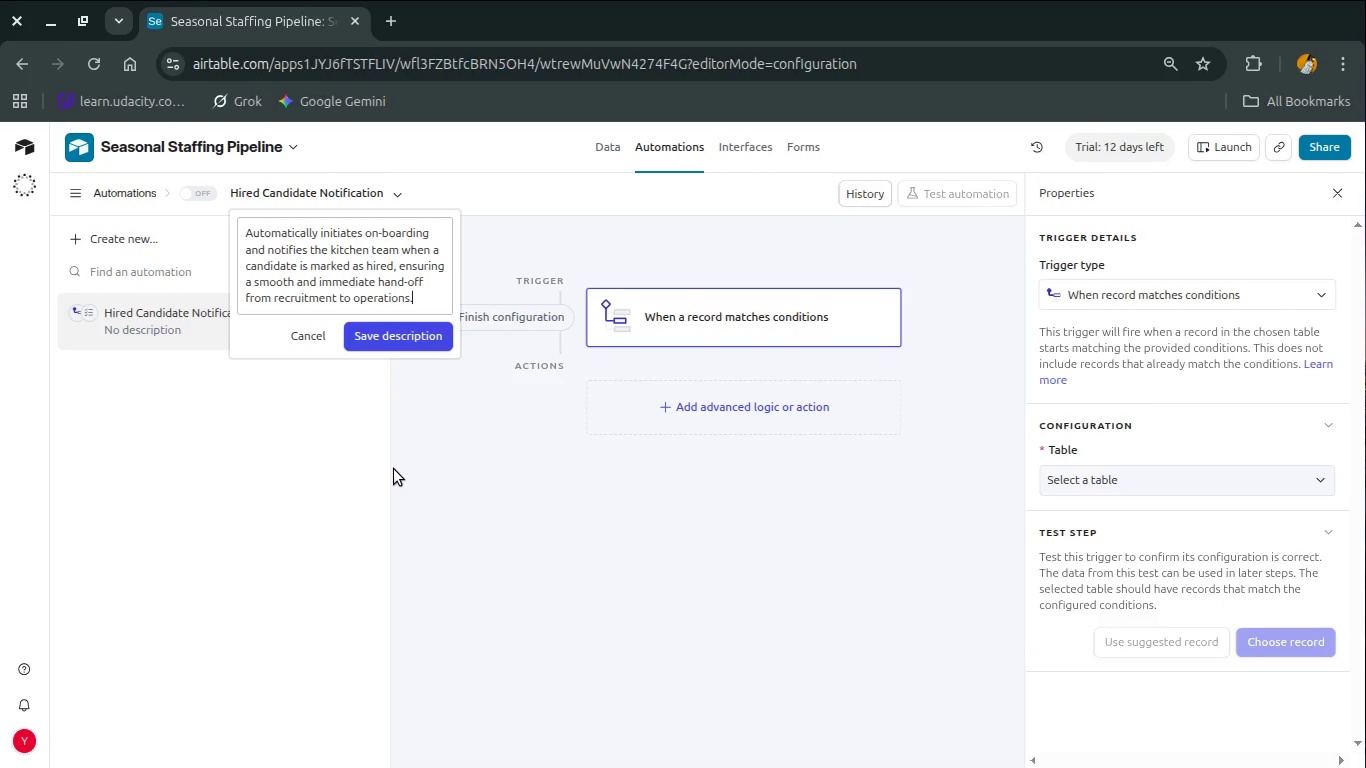 
hold_key(key=I, duration=0.36)
 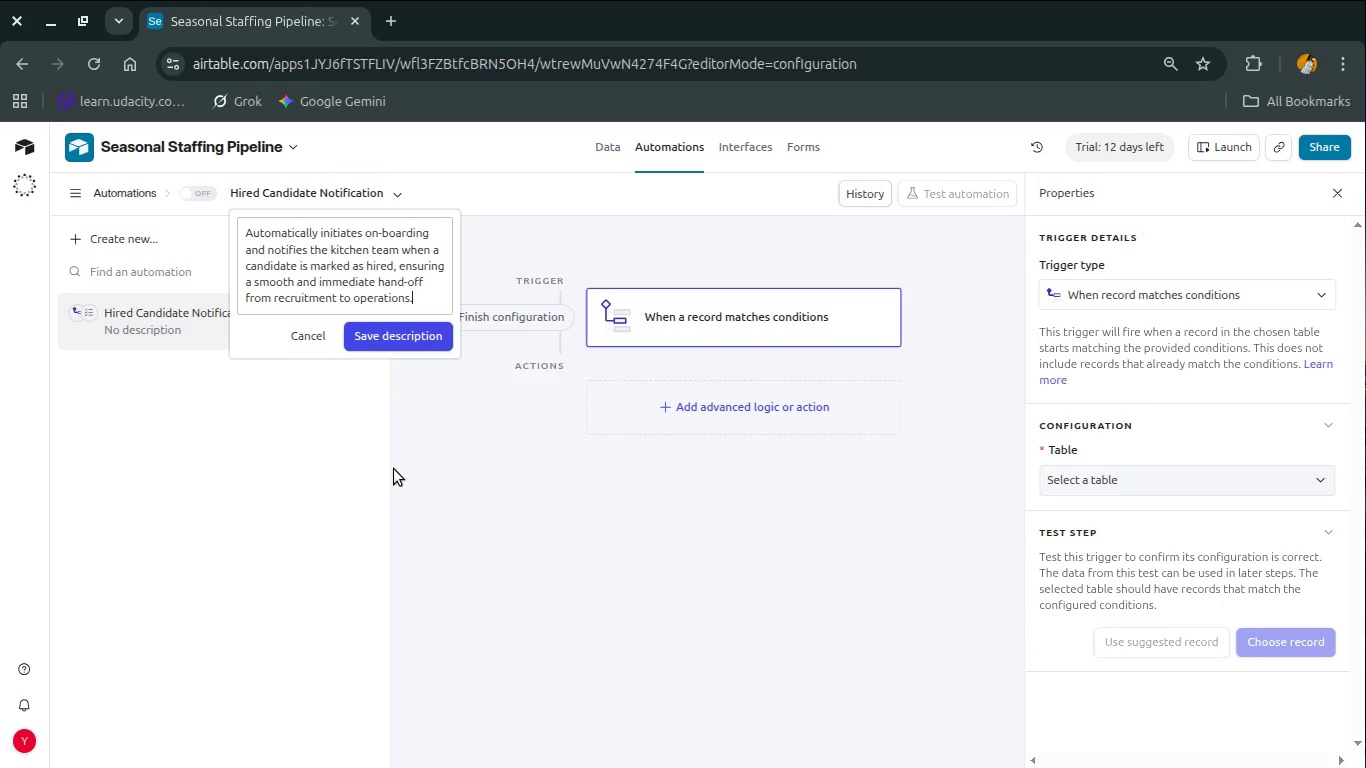 
left_click([419, 342])
 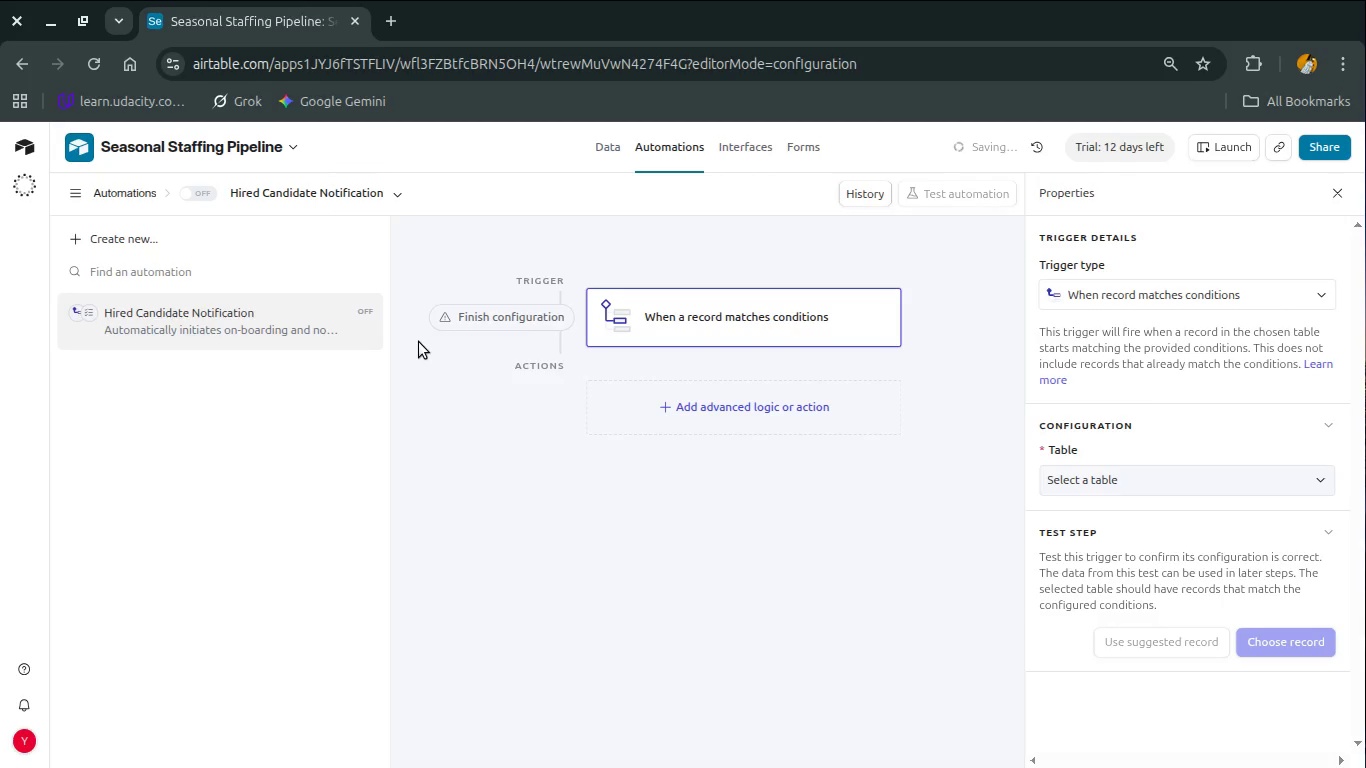 
left_click([273, 327])
 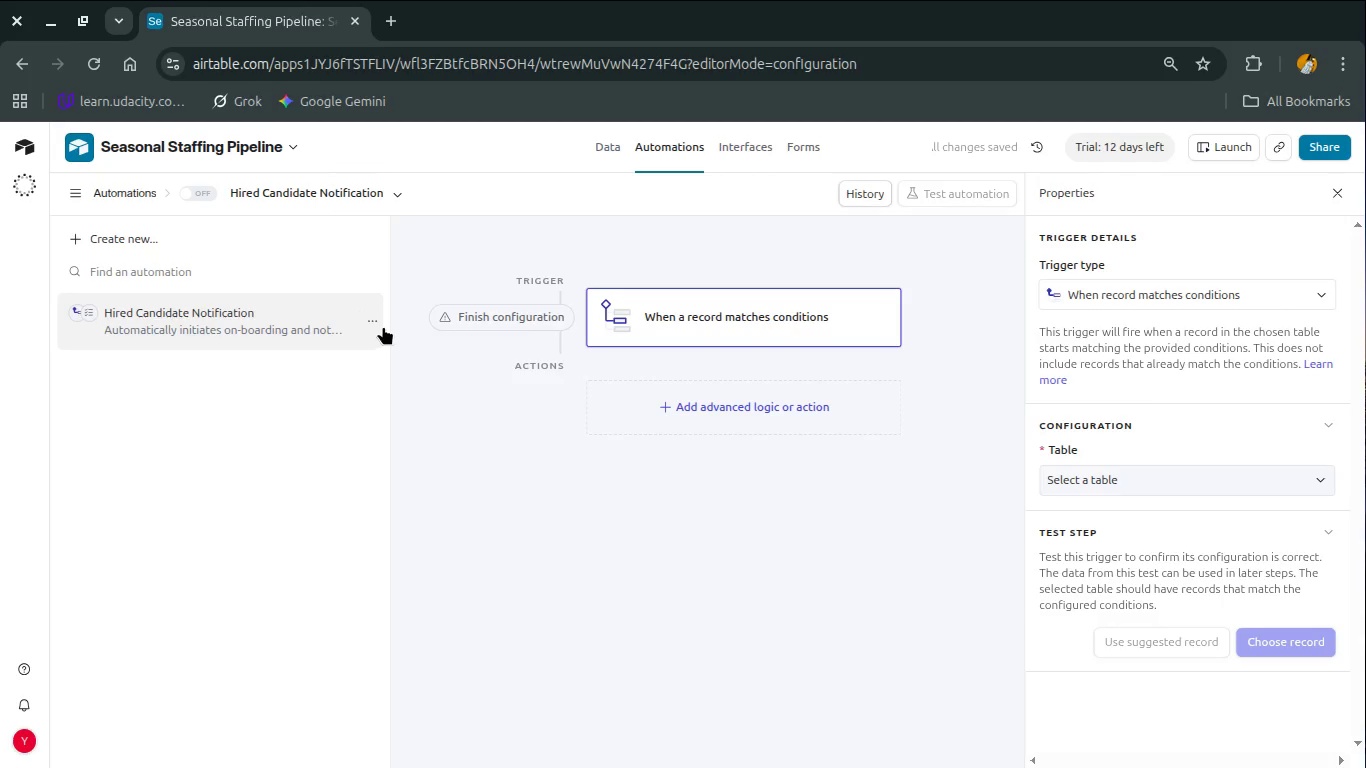 
left_click([371, 318])
 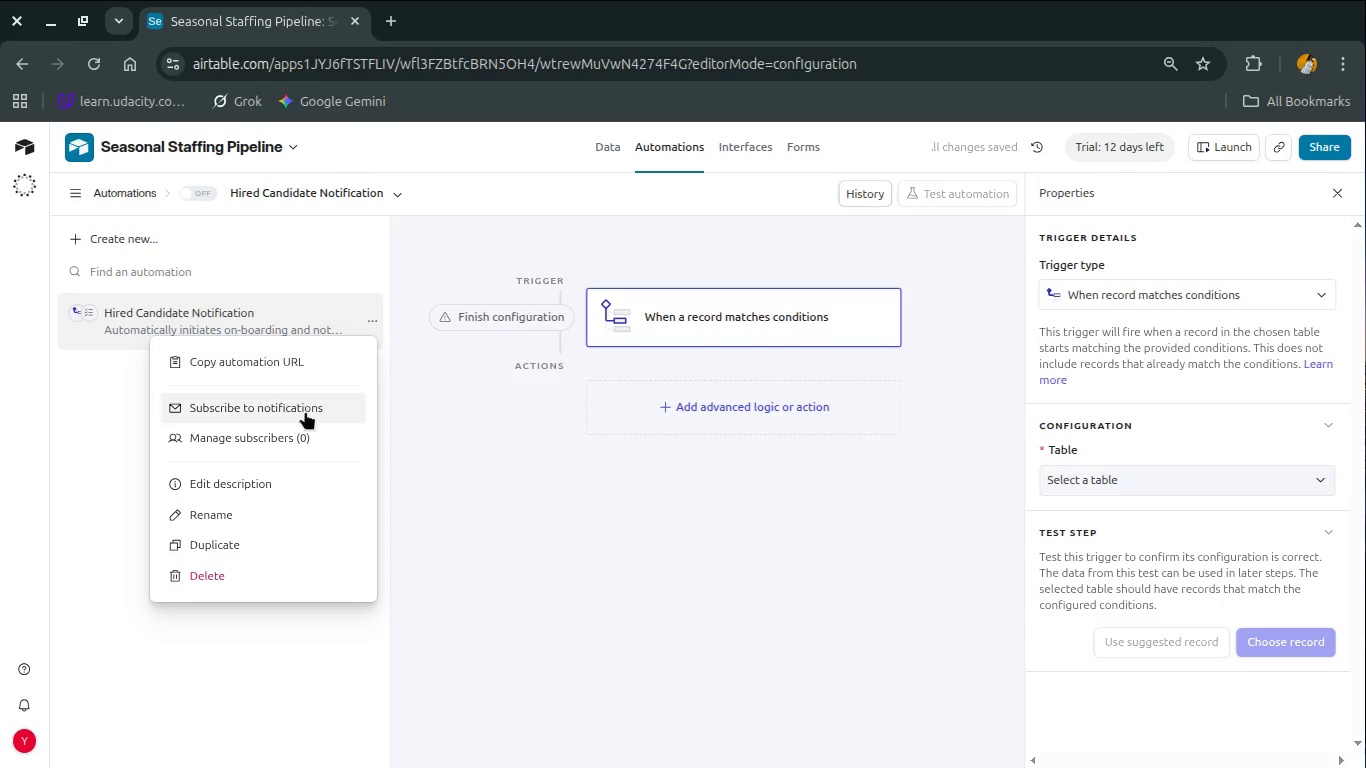 
left_click([271, 498])
 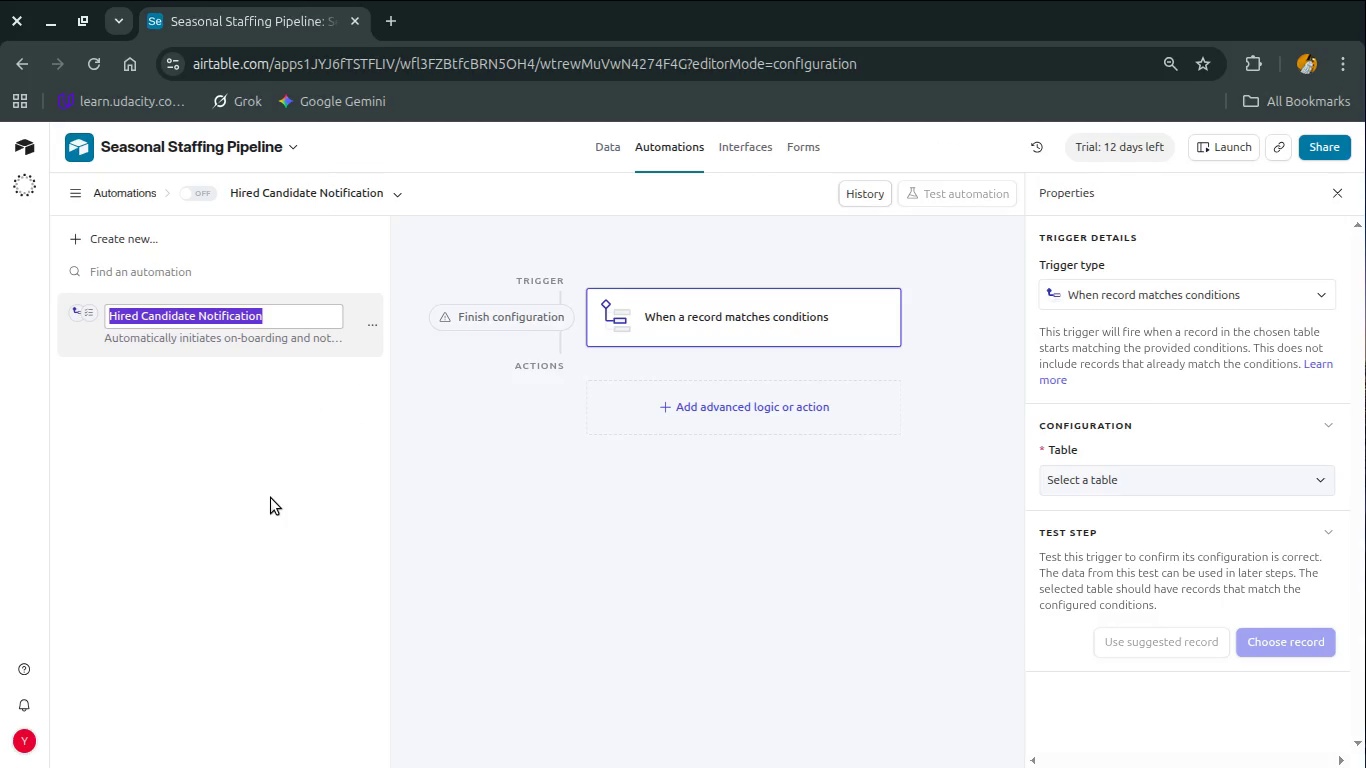 
left_click([271, 498])
 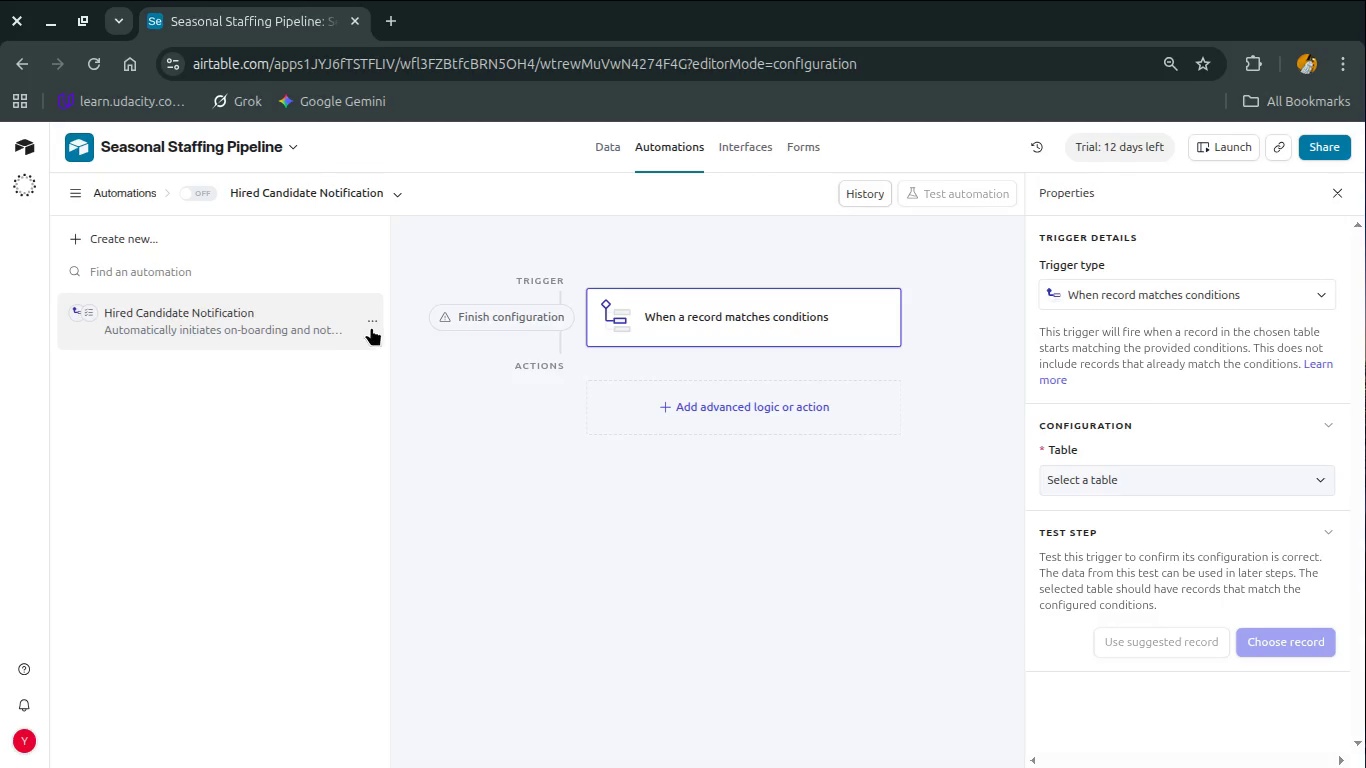 
left_click([378, 319])
 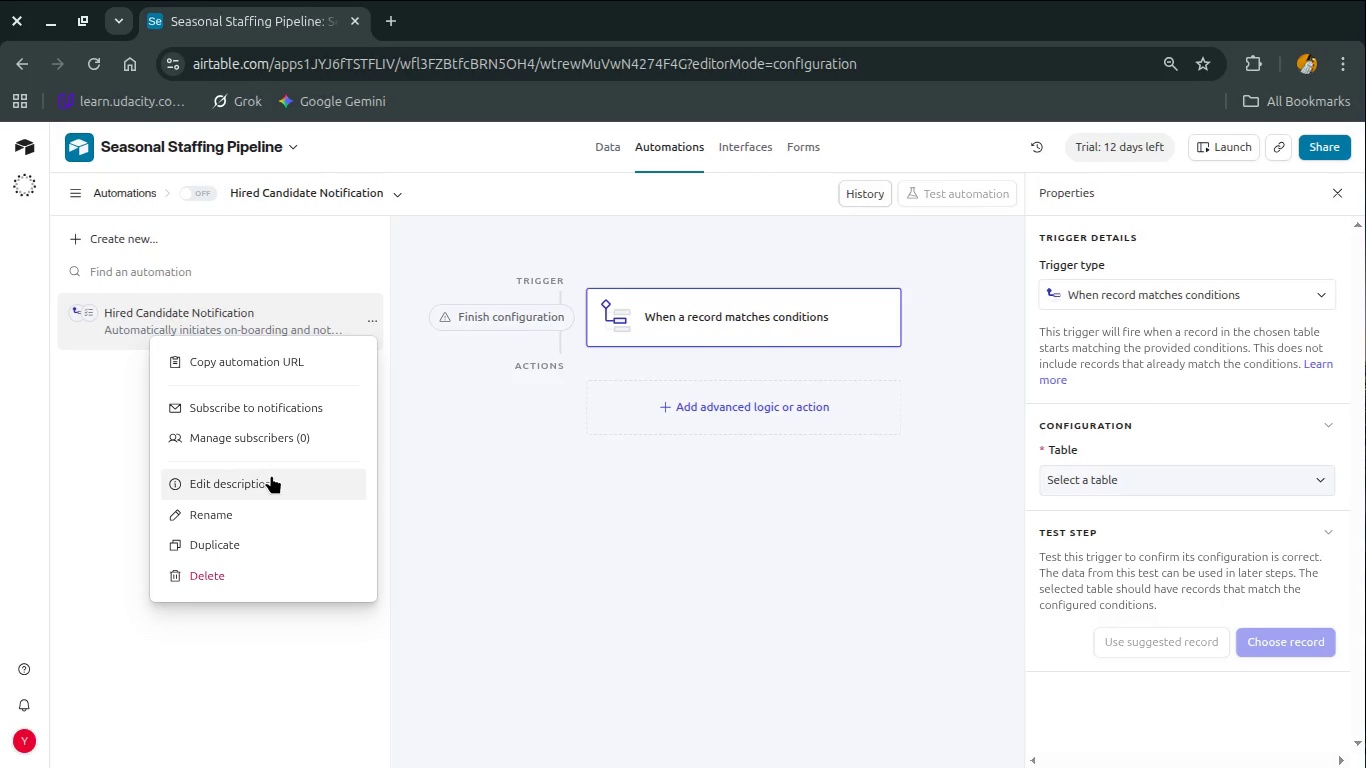 
left_click([271, 475])
 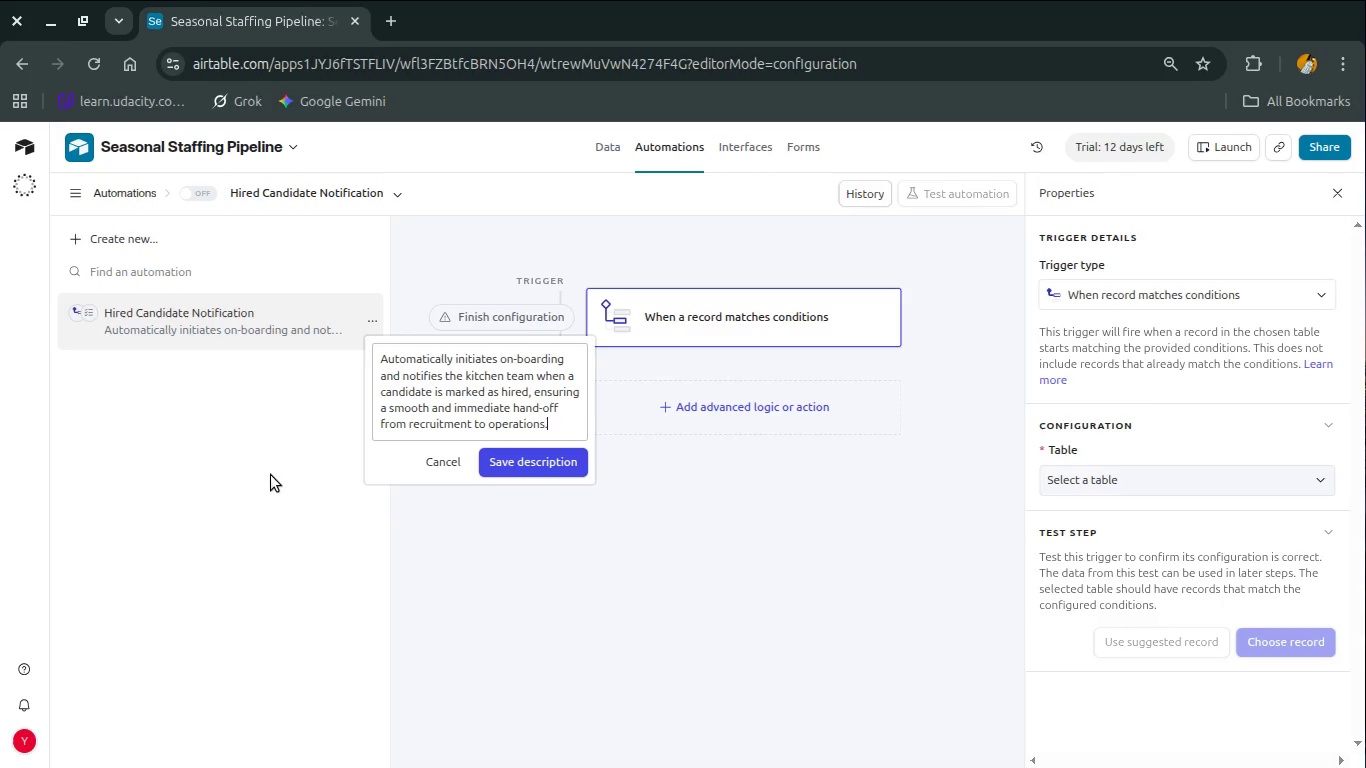 
left_click([331, 507])
 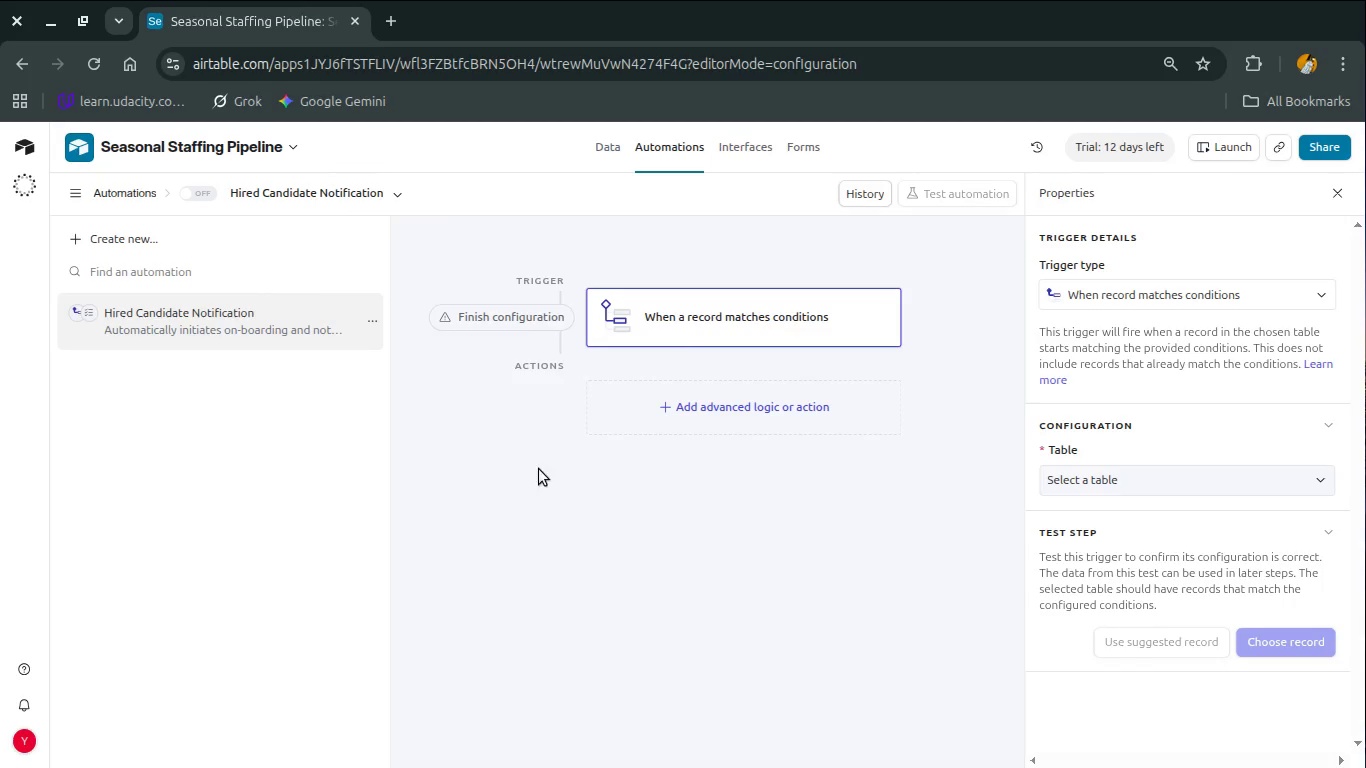 
wait(7.4)
 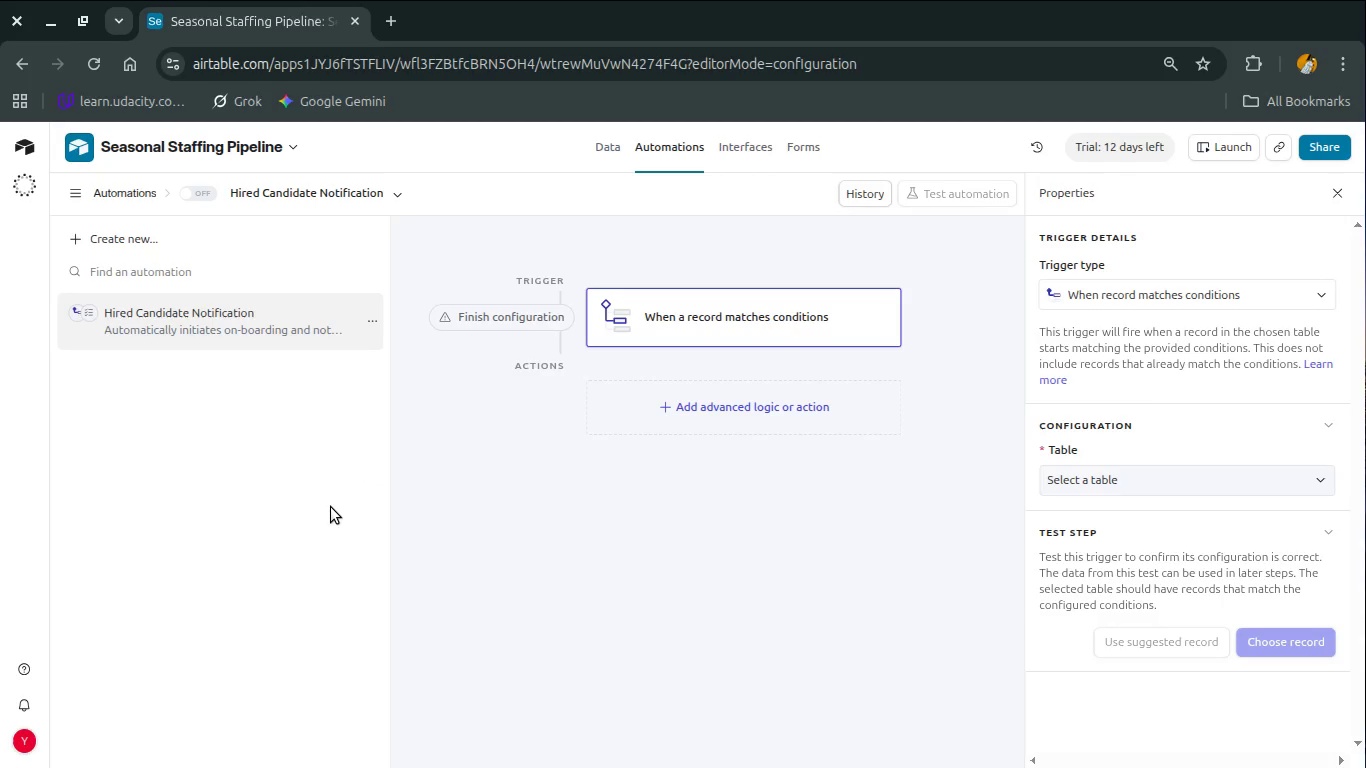 
left_click([669, 315])
 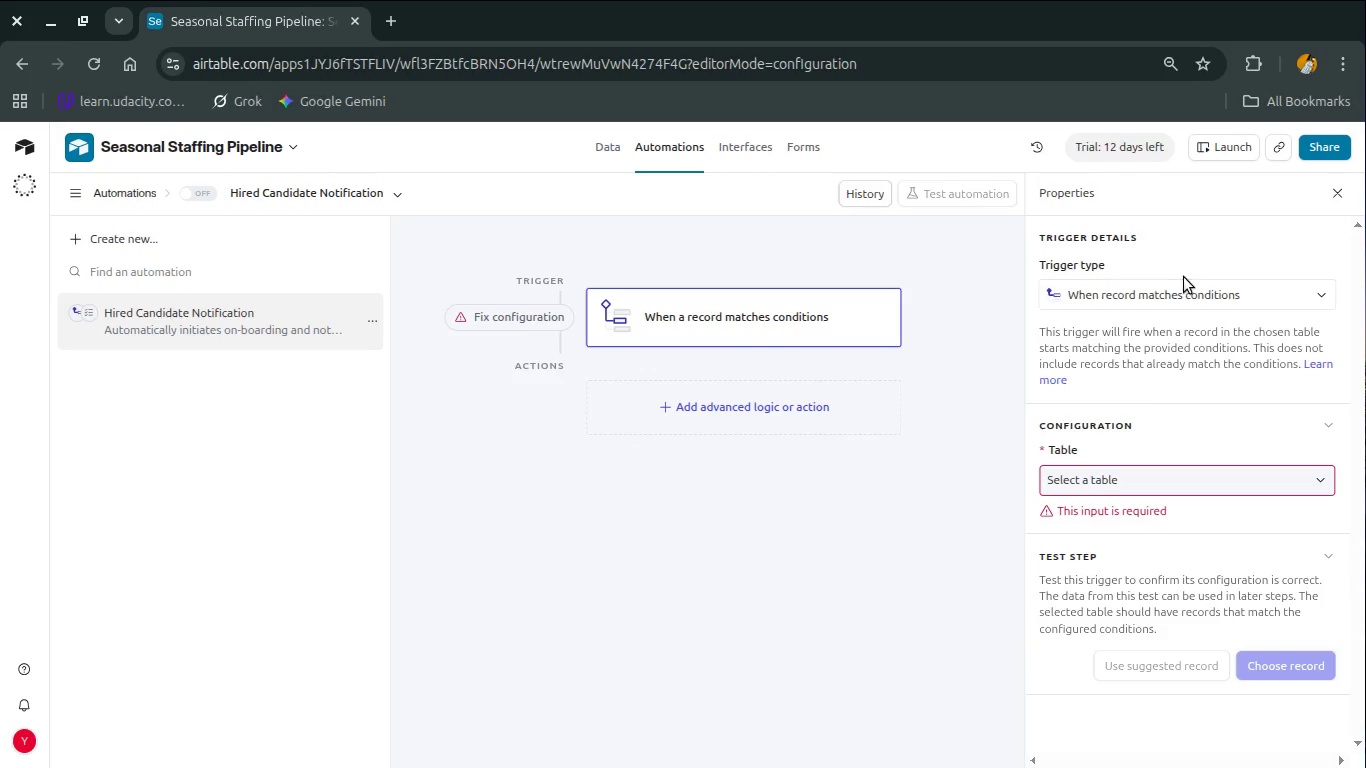 
scroll: coordinate [1224, 237], scroll_direction: up, amount: 5.0
 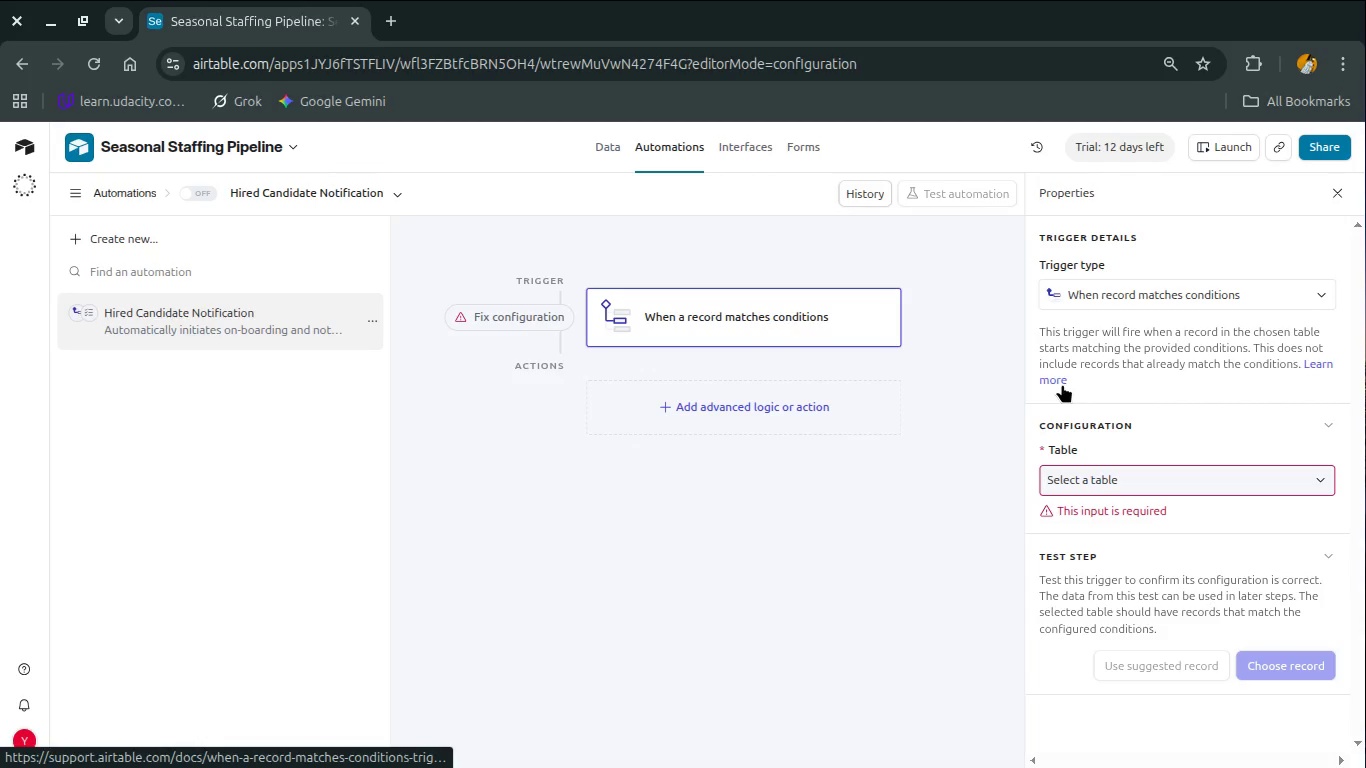 
left_click([1092, 478])
 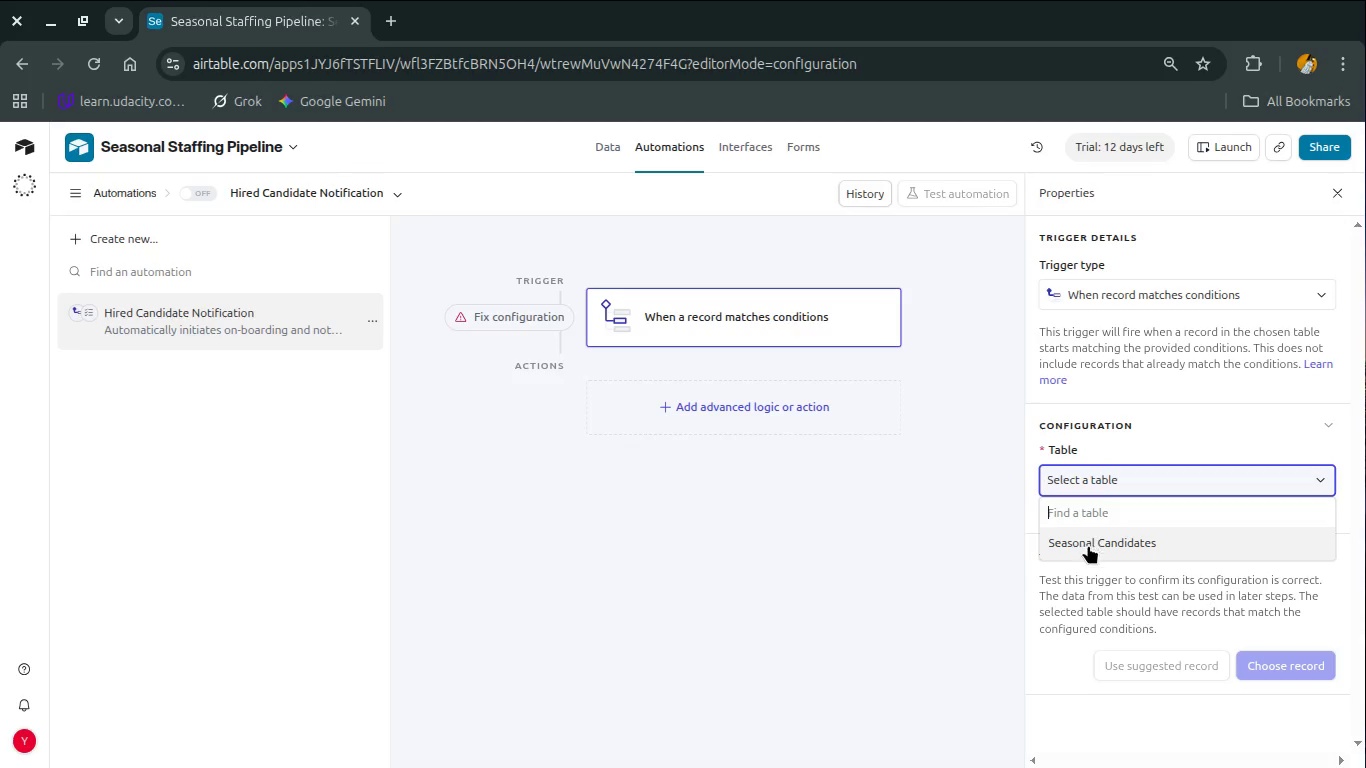 
left_click([1088, 545])
 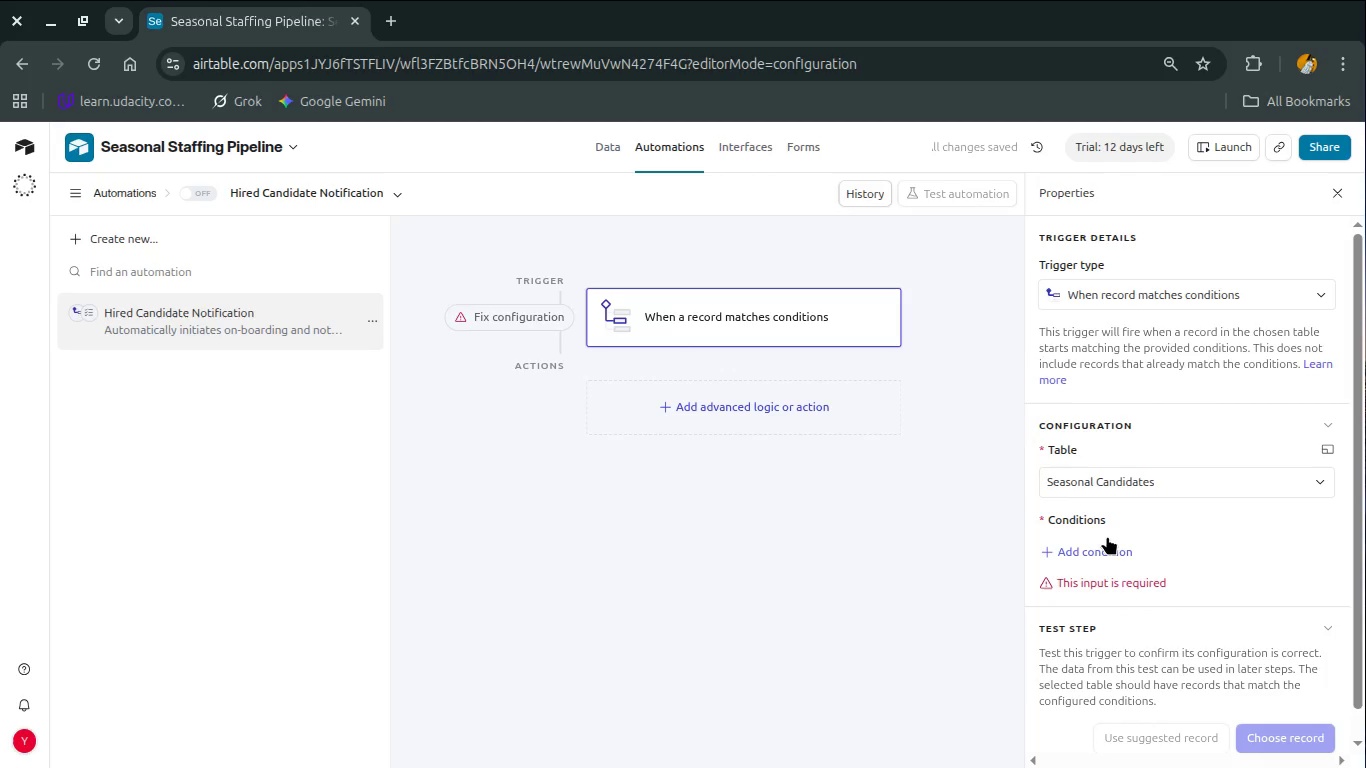 
left_click([1107, 536])
 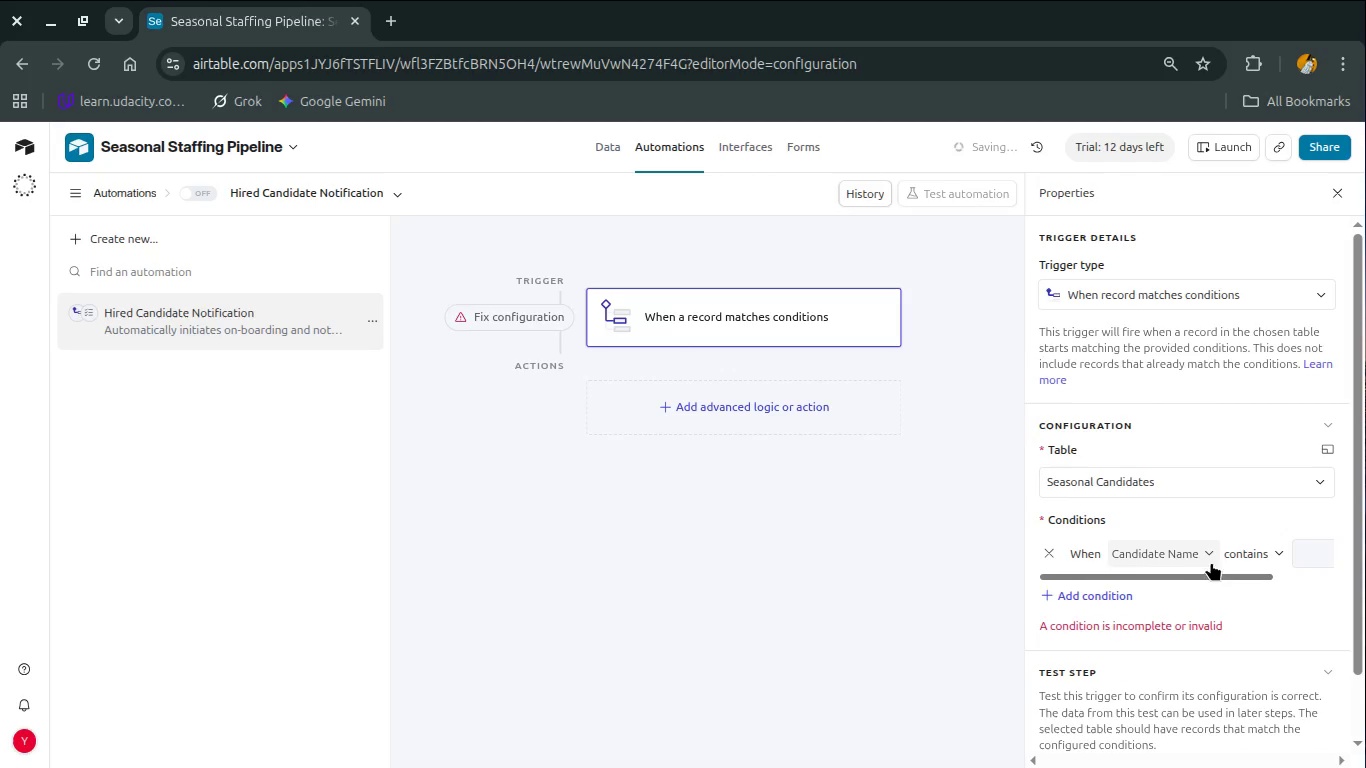 
left_click([1162, 553])
 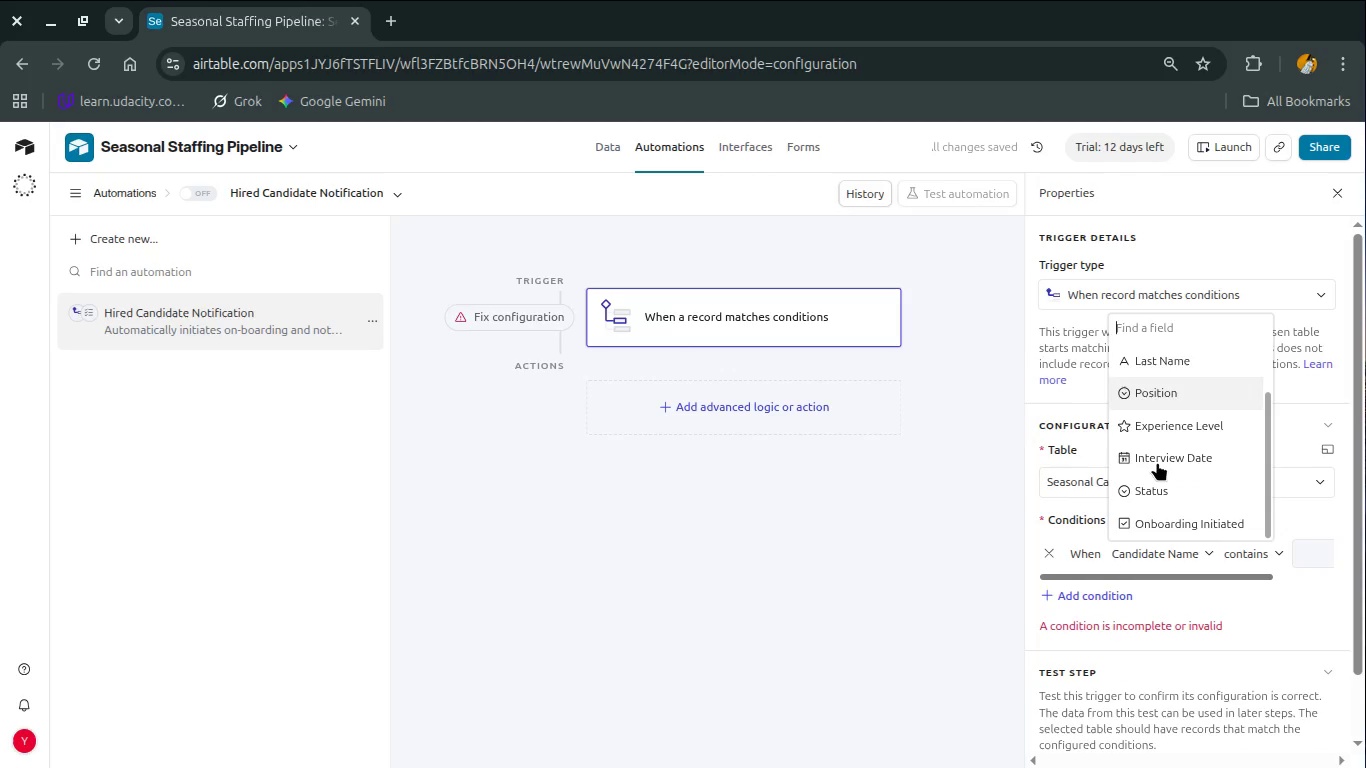 
left_click([1151, 480])
 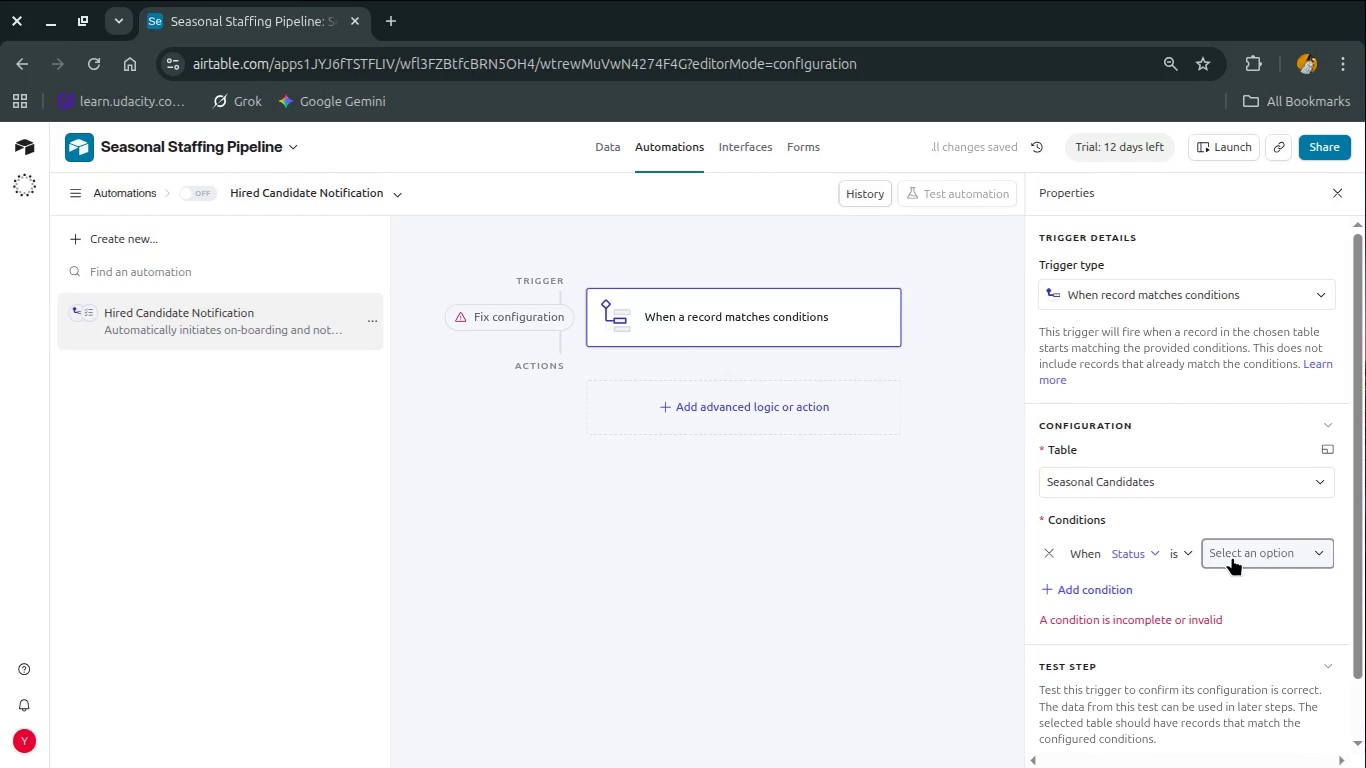 
left_click([1232, 557])
 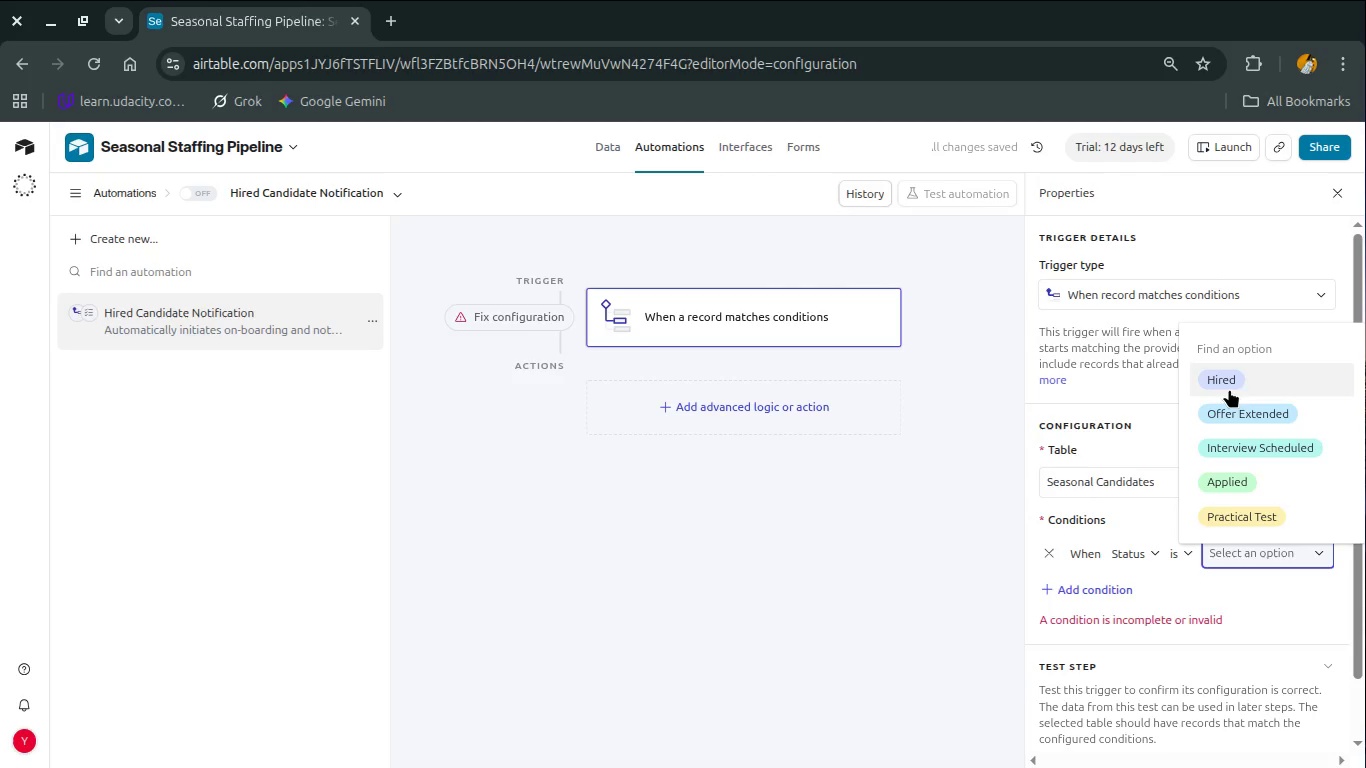 
left_click([1229, 388])
 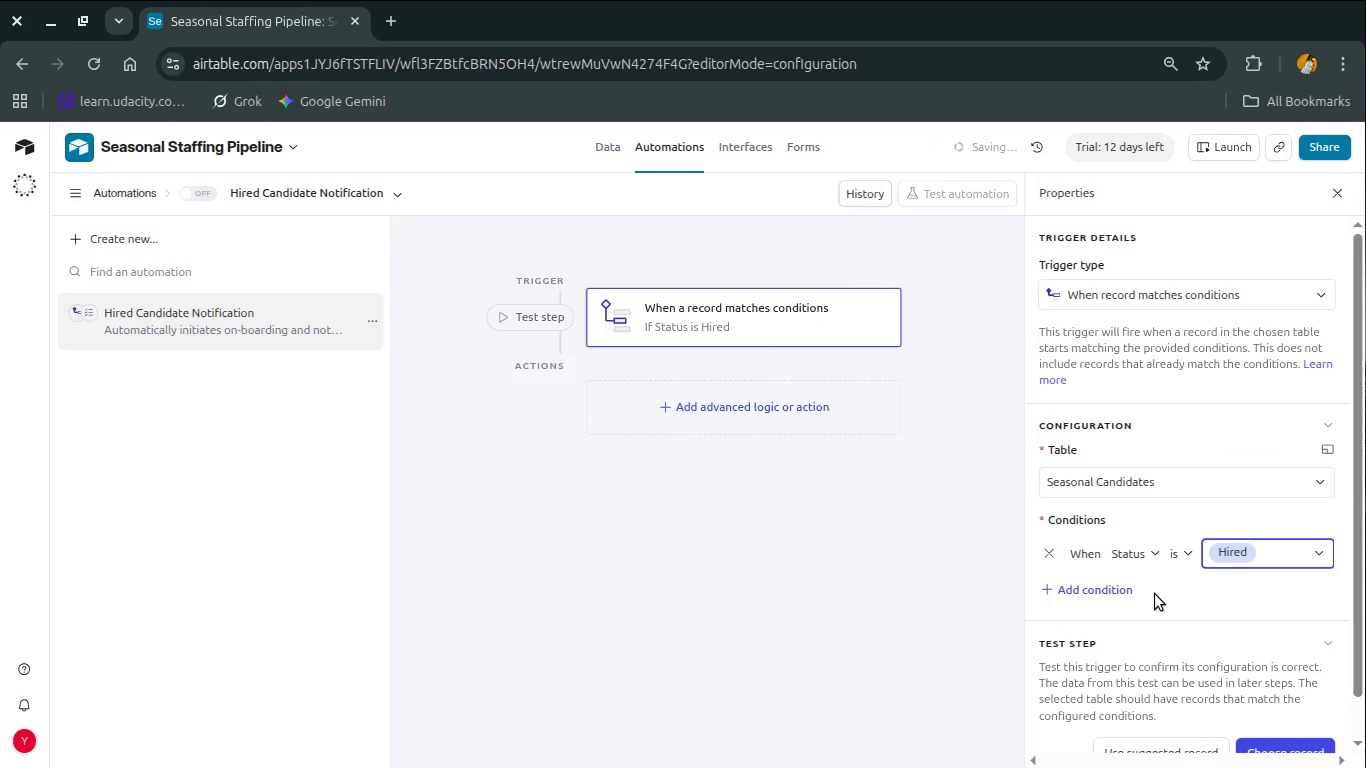 
scroll: coordinate [1155, 594], scroll_direction: down, amount: 2.0
 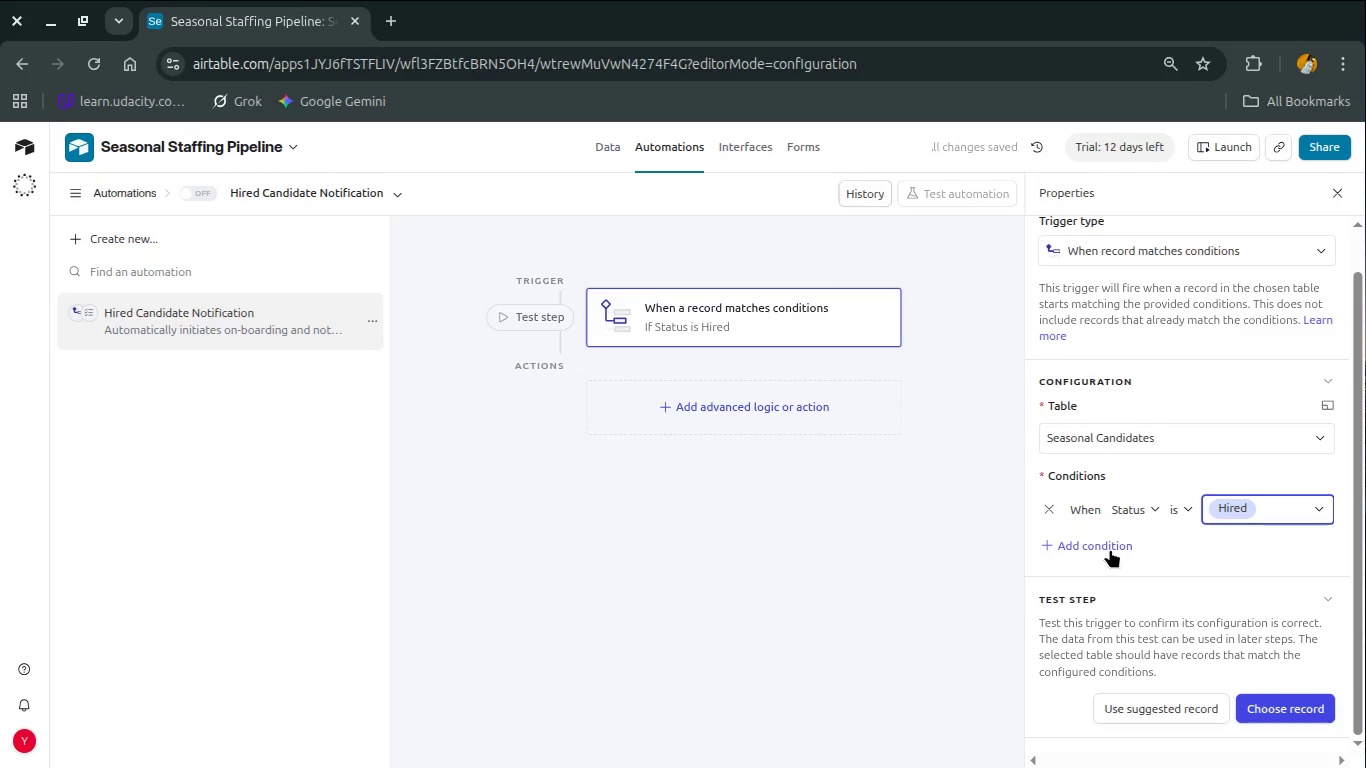 
scroll: coordinate [1158, 497], scroll_direction: up, amount: 1.0
 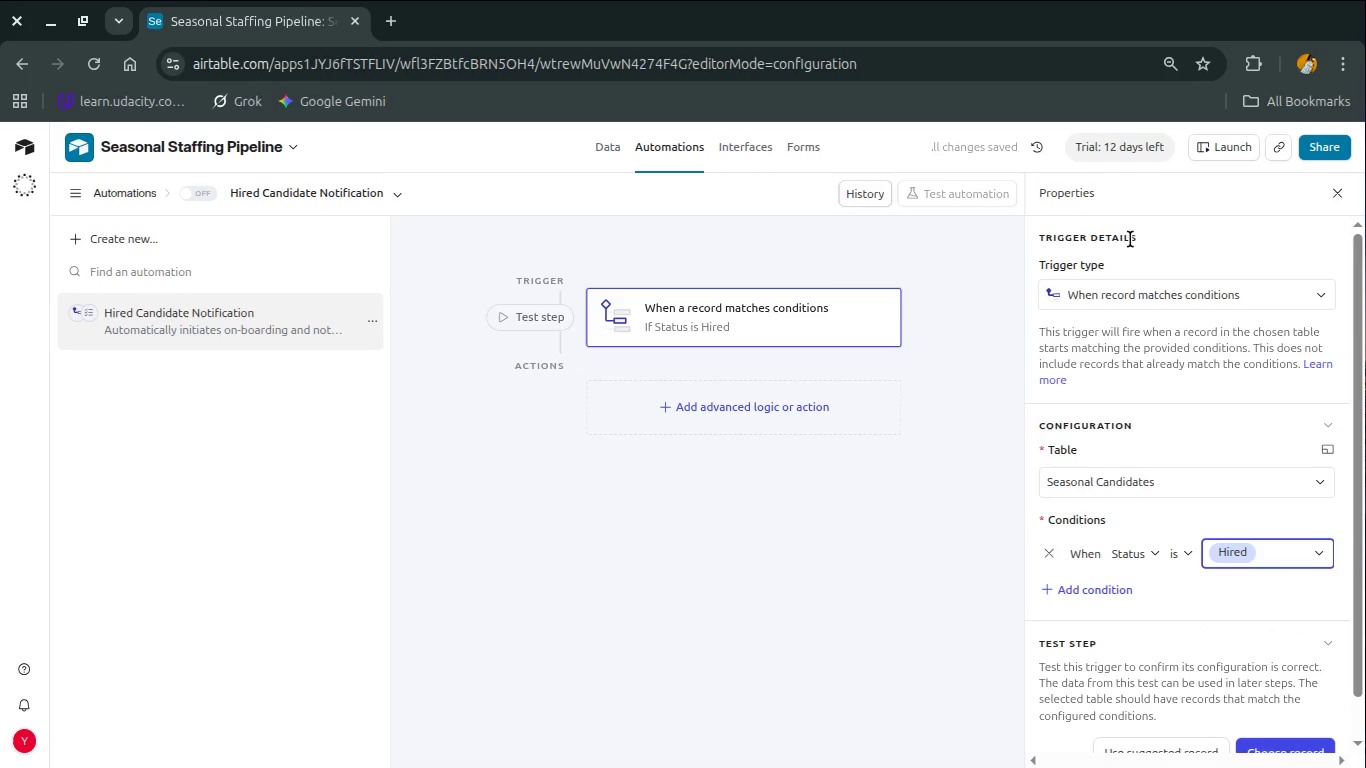 
double_click([1128, 240])
 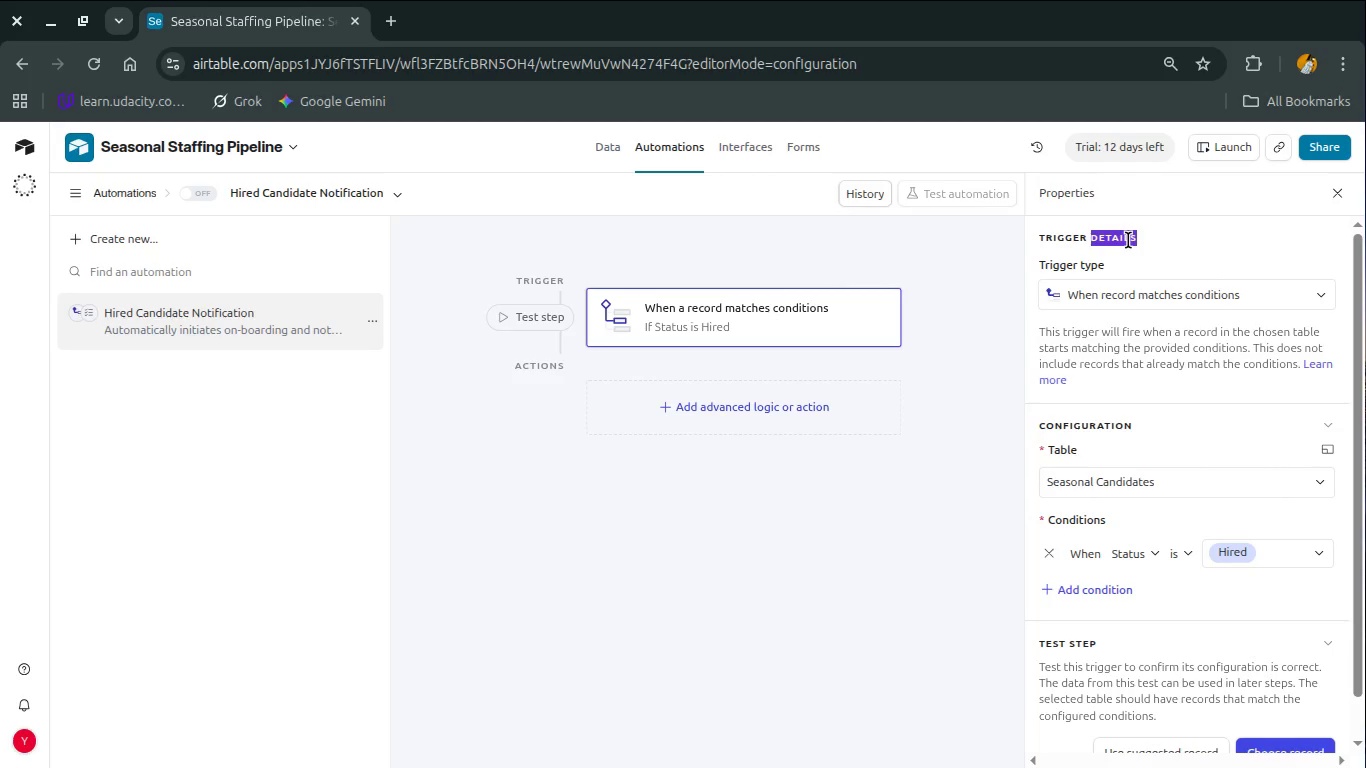 
wait(9.15)
 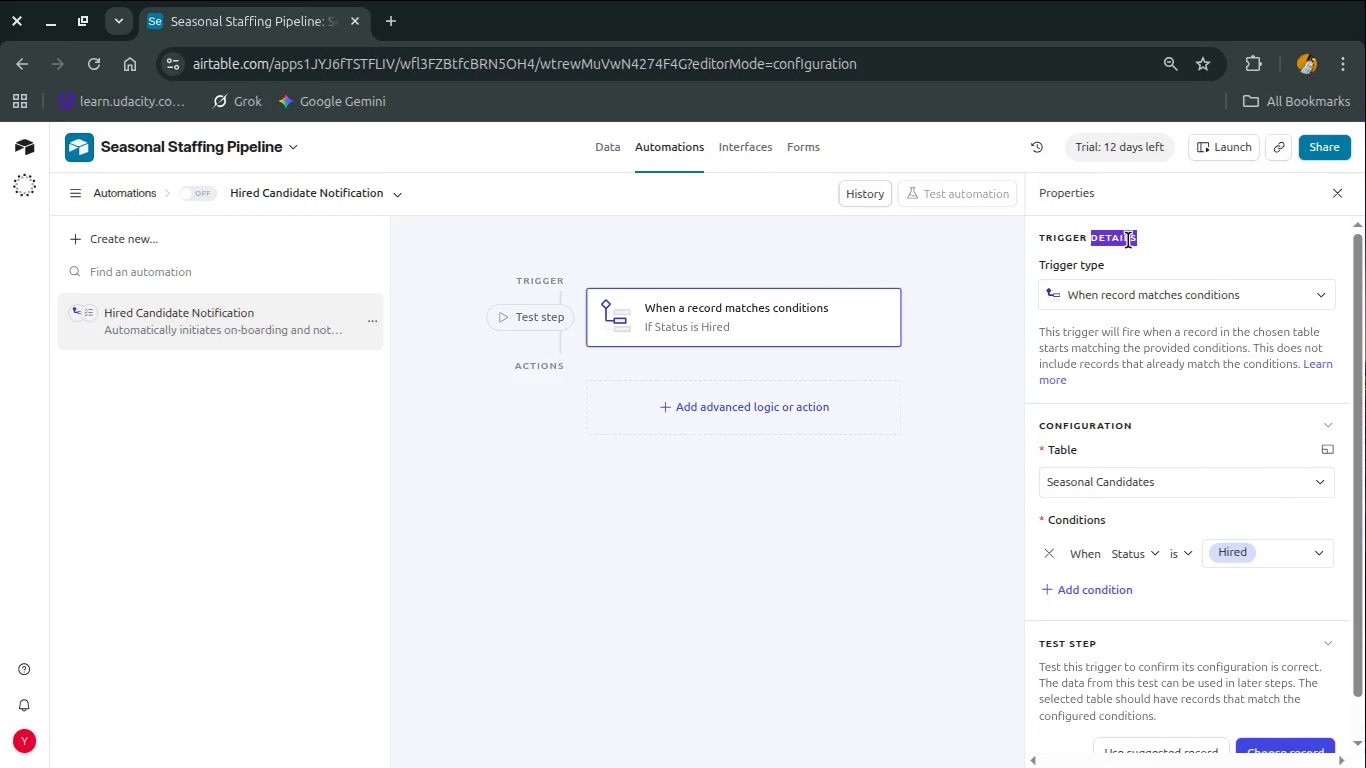 
key(Alt+AltLeft)
 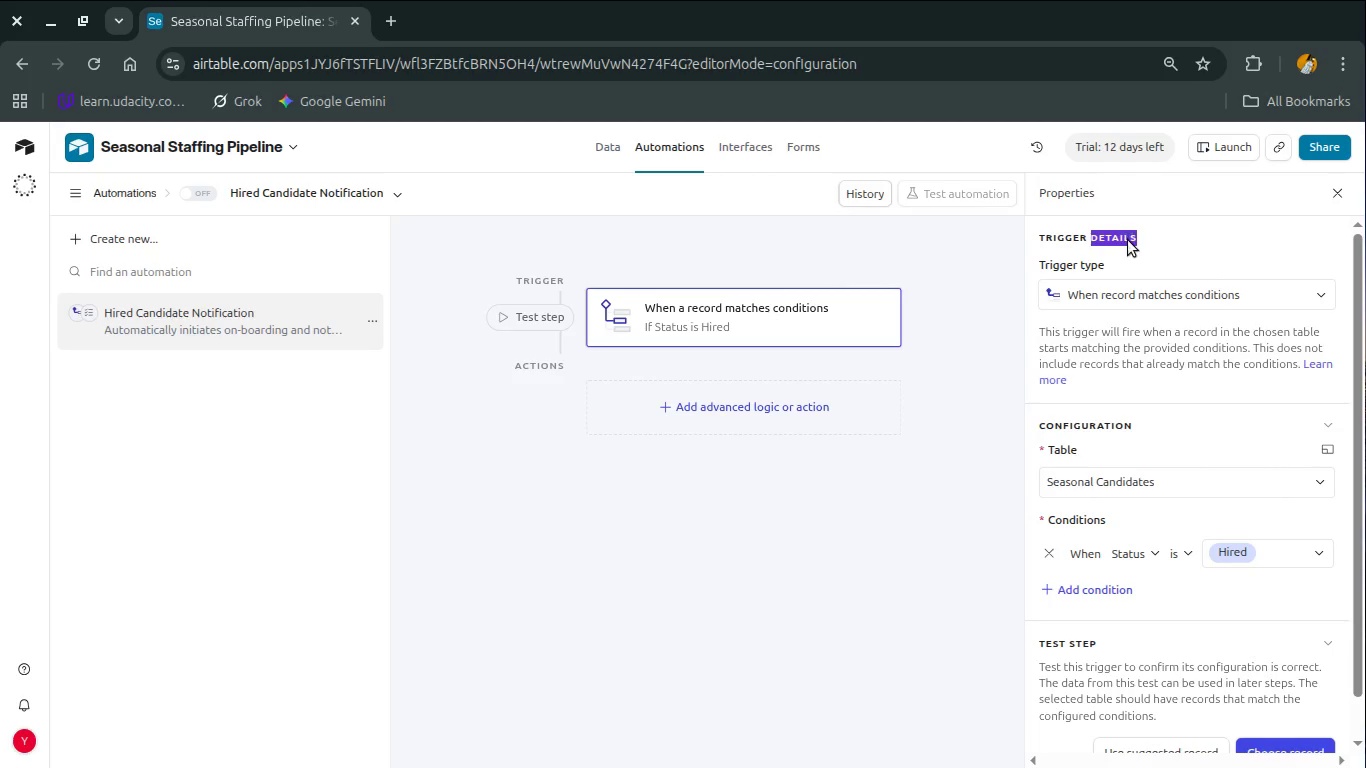 
key(Alt+Tab)